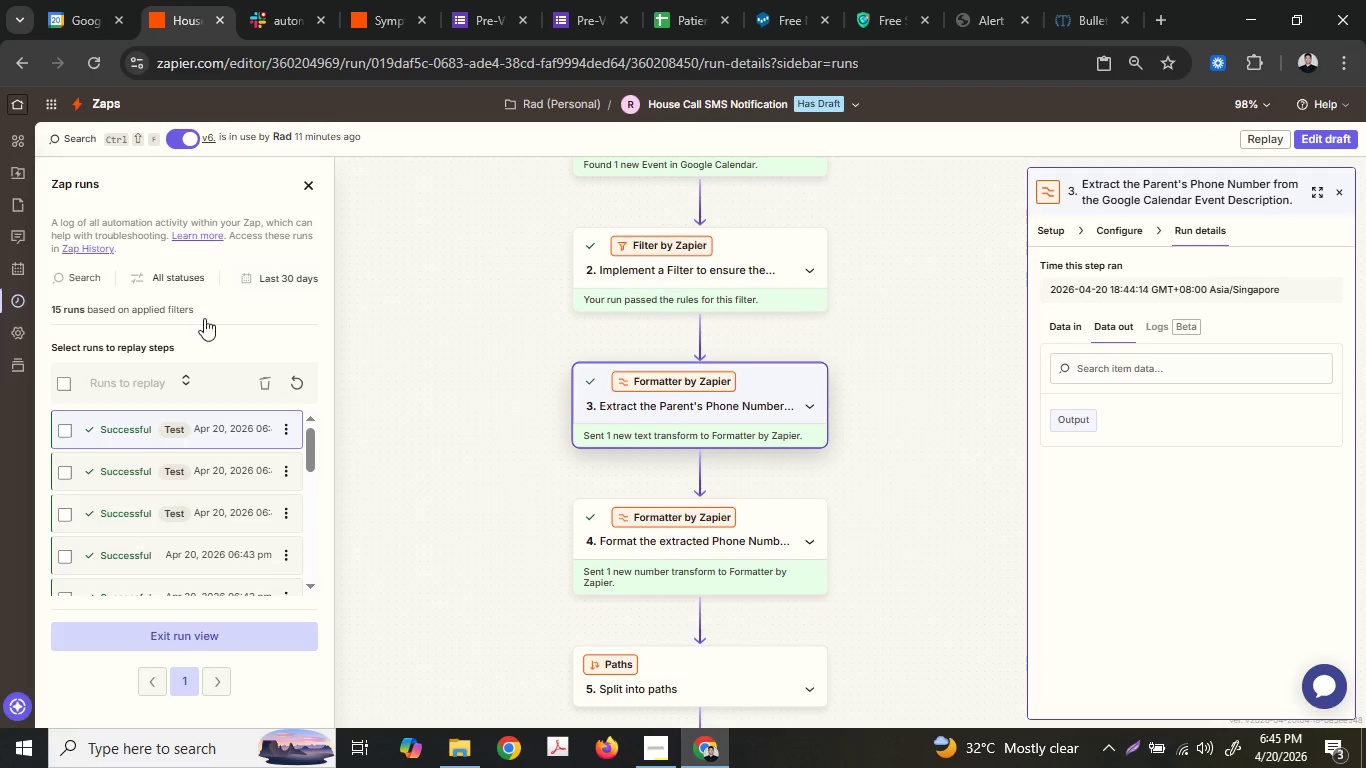 
left_click([257, 639])
 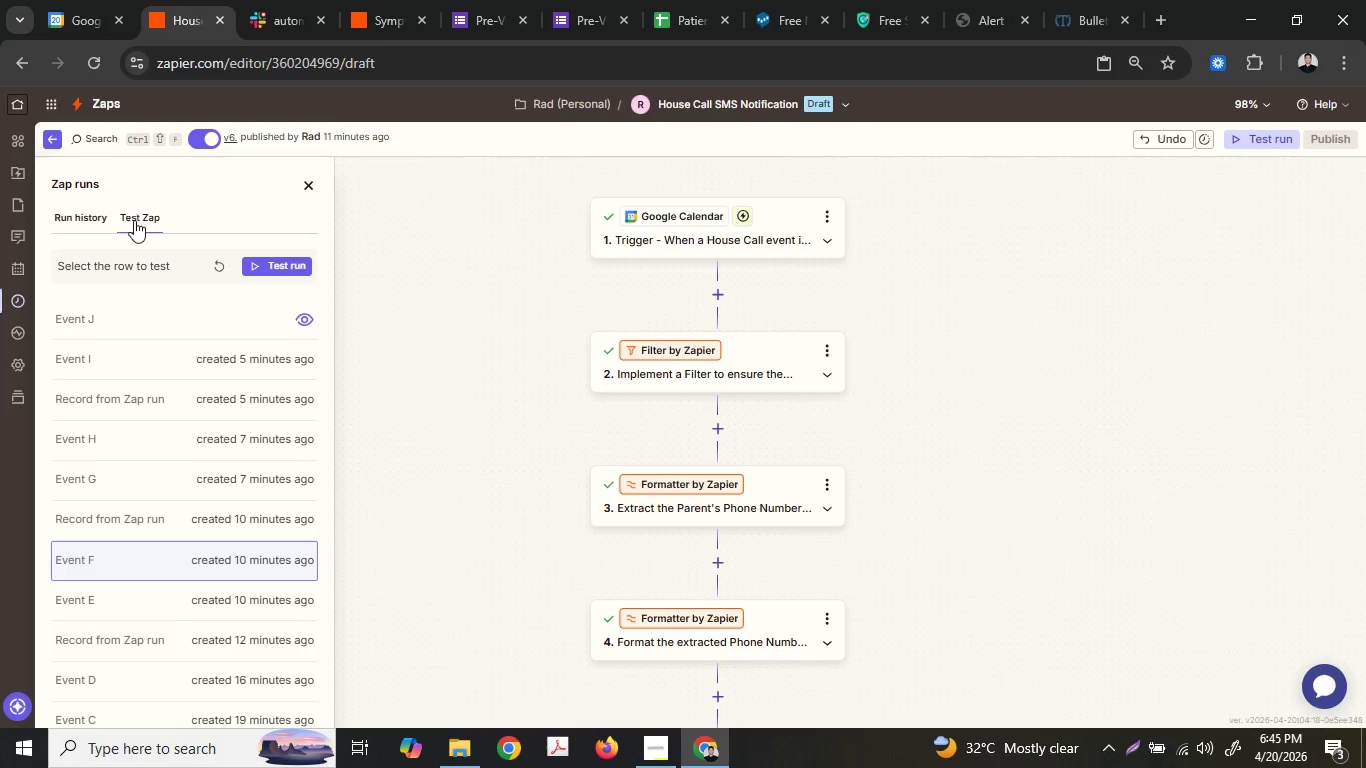 
left_click([218, 265])
 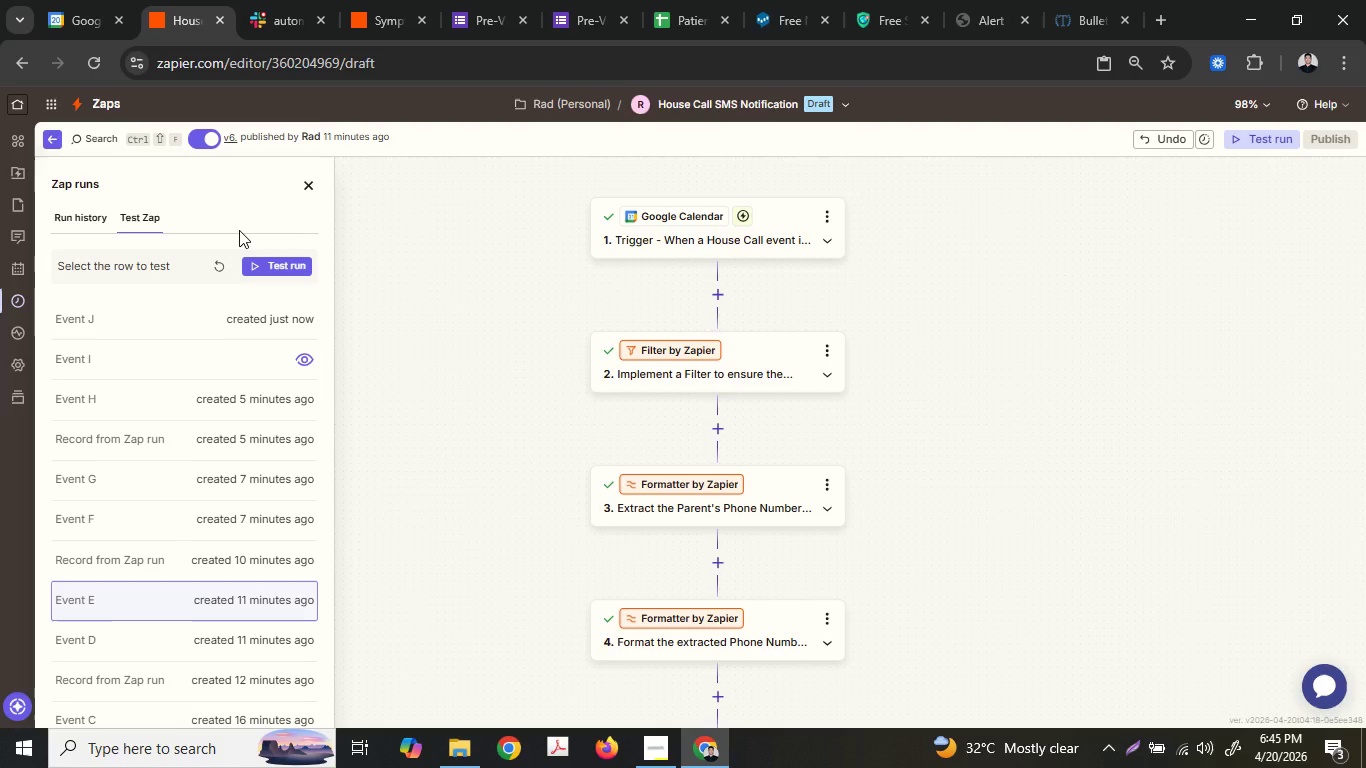 
wait(12.23)
 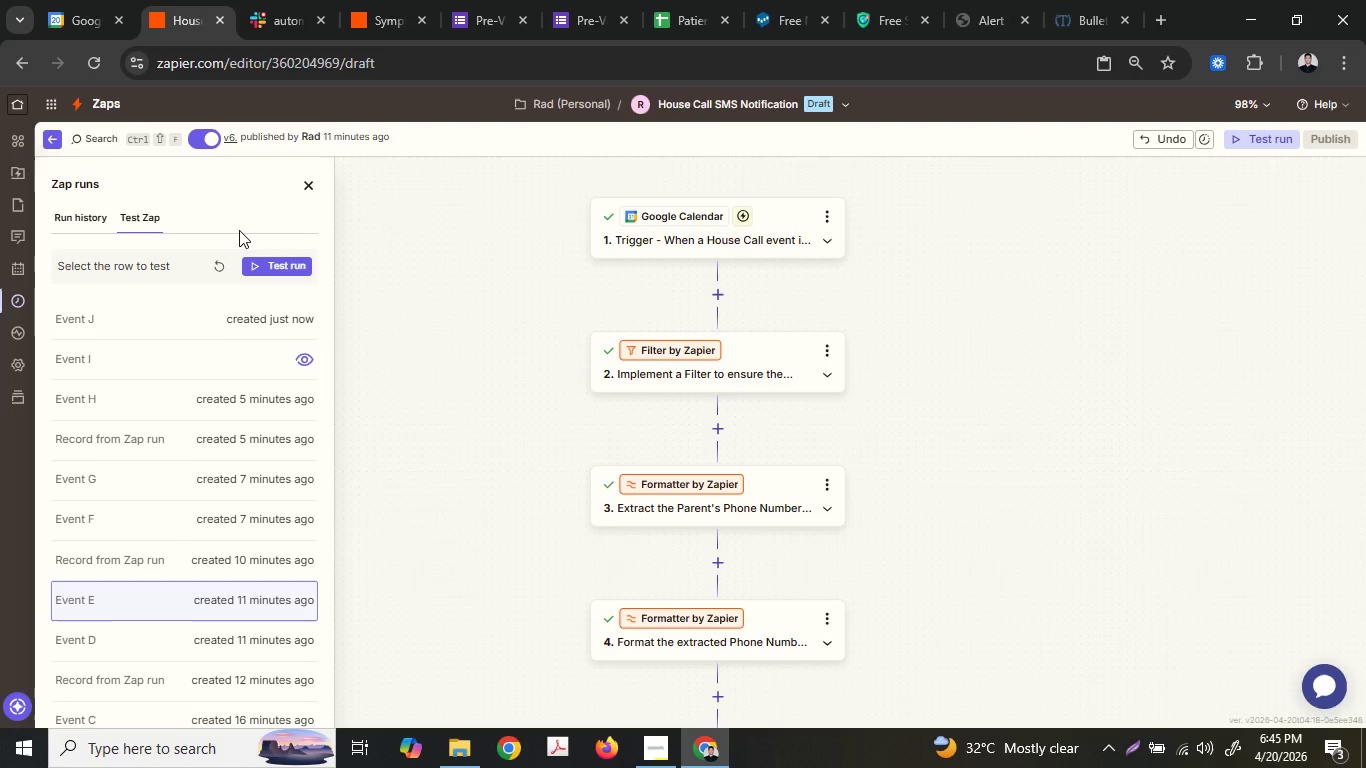 
left_click([248, 323])
 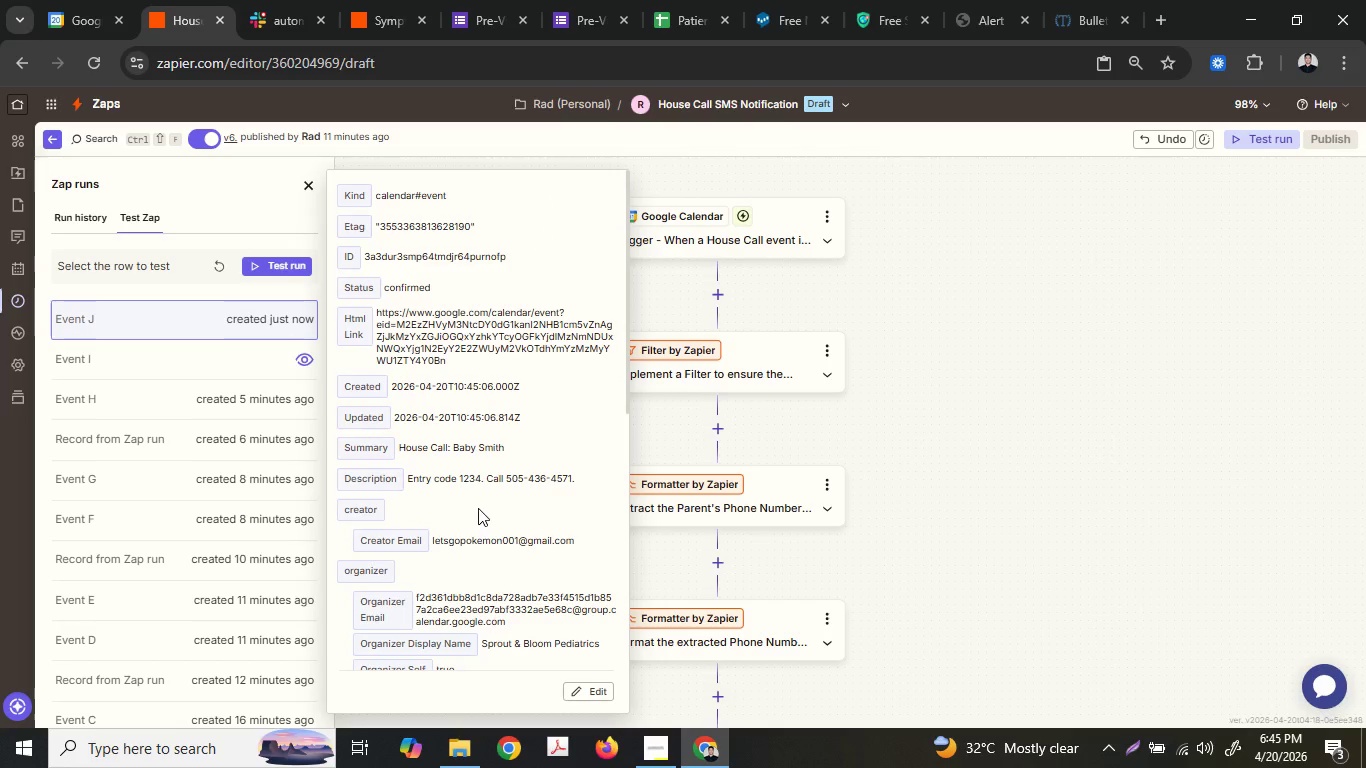 
left_click([297, 267])
 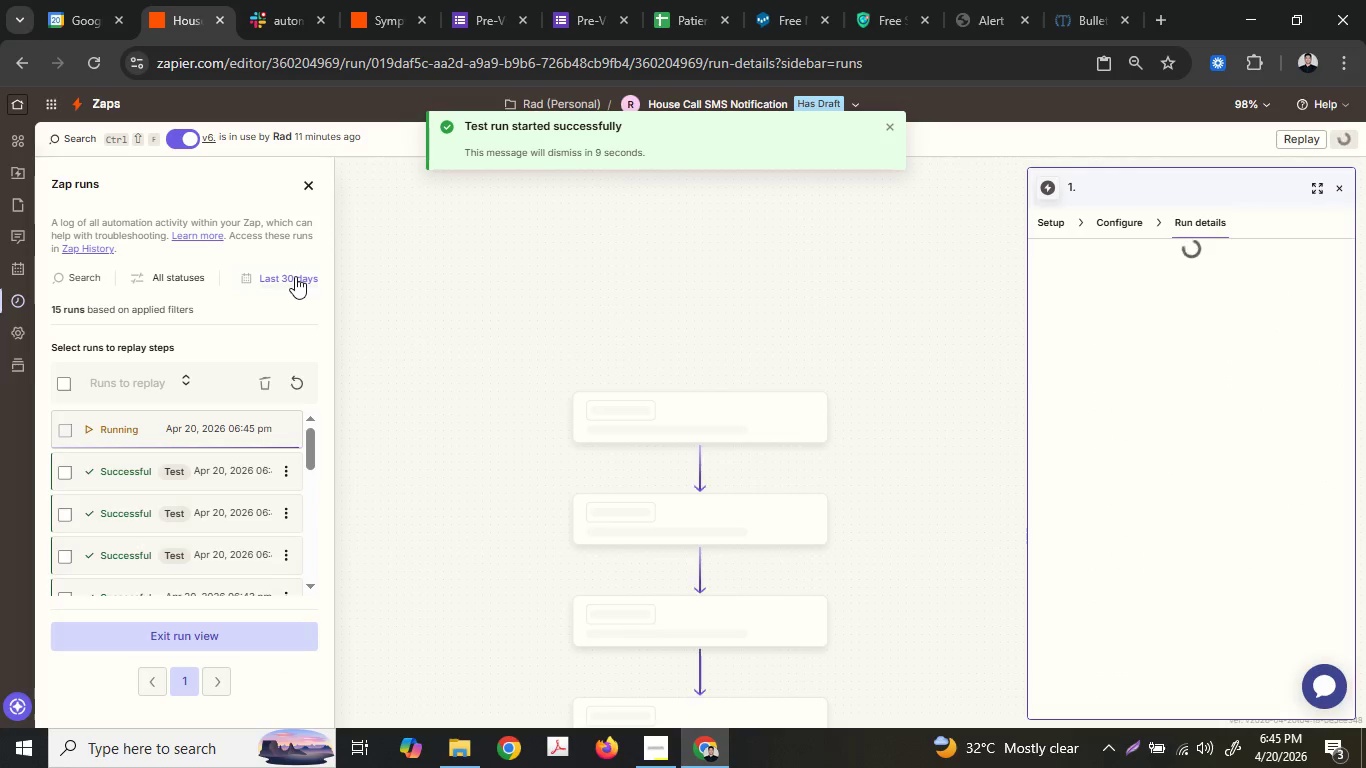 
wait(9.91)
 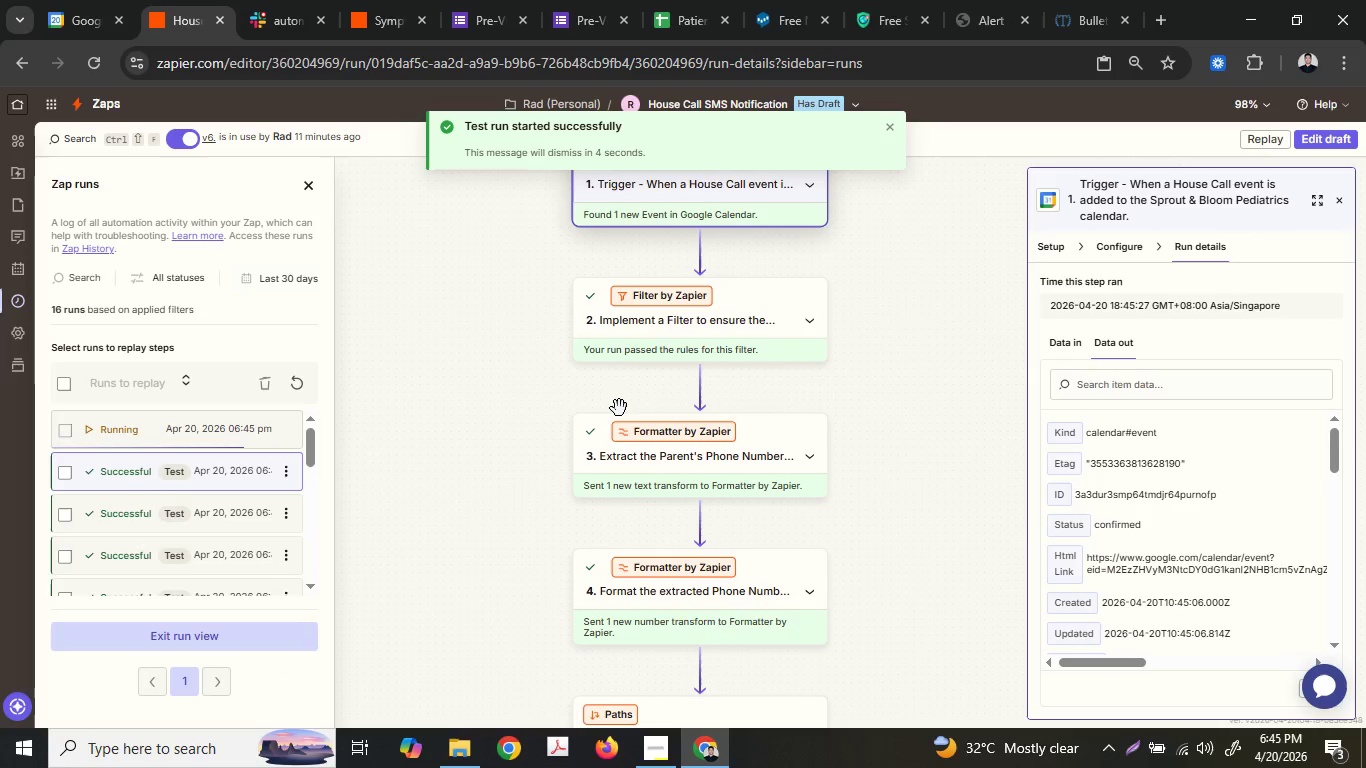 
left_click([650, 448])
 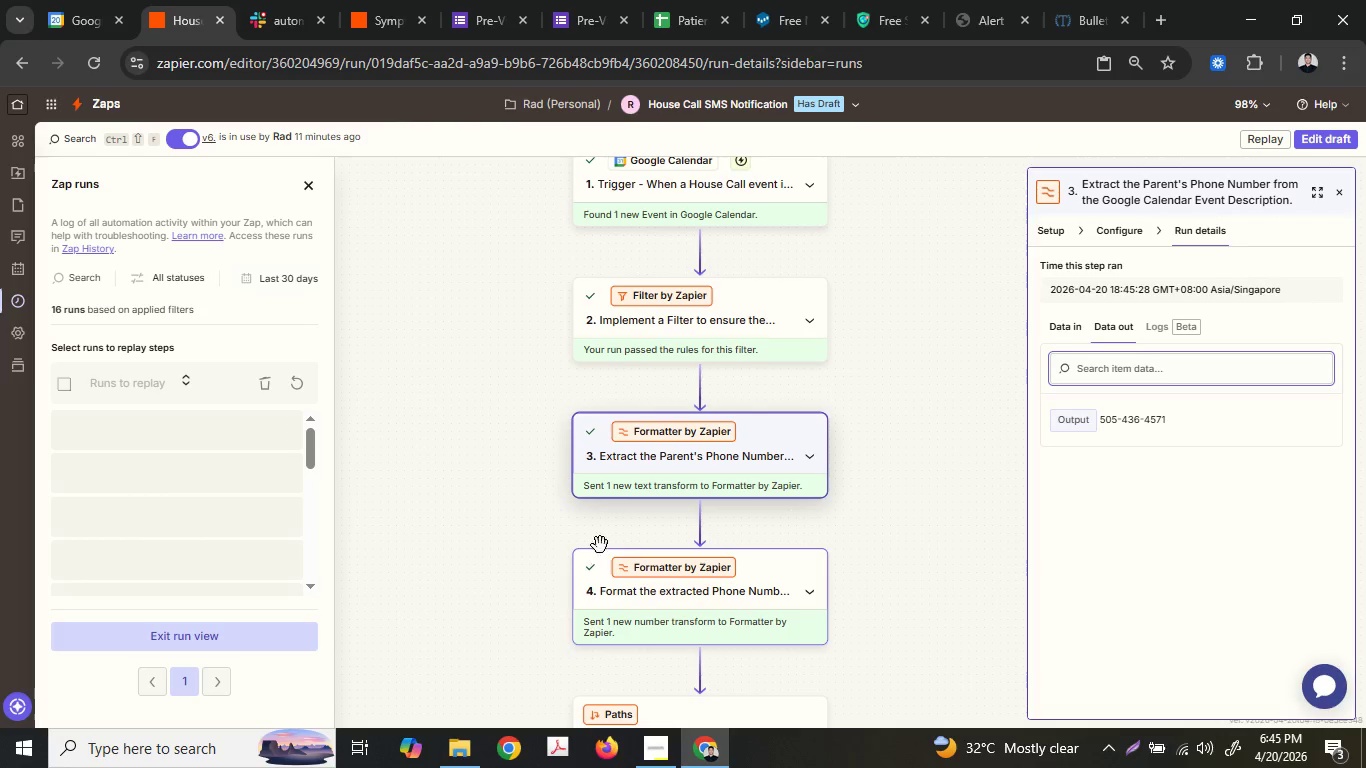 
scroll: coordinate [447, 407], scroll_direction: down, amount: 5.0
 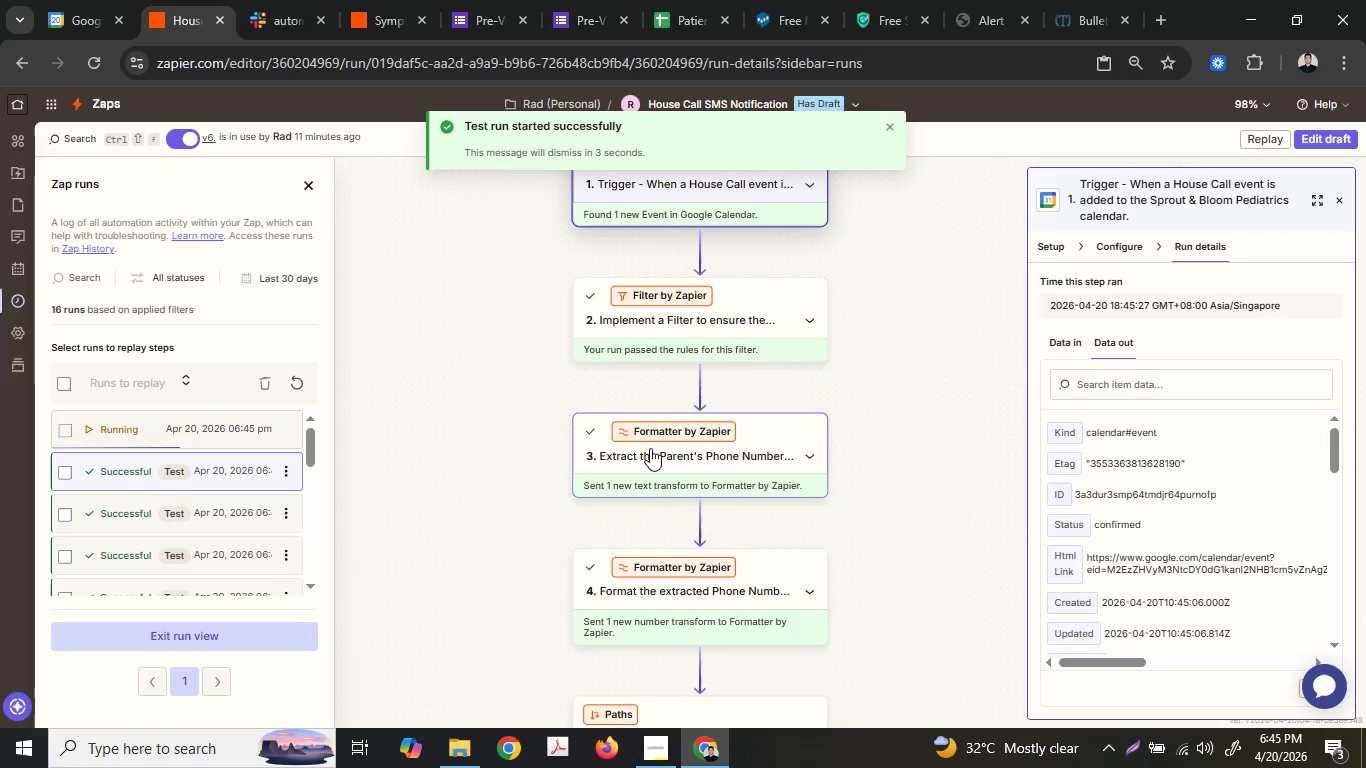 
left_click([653, 567])
 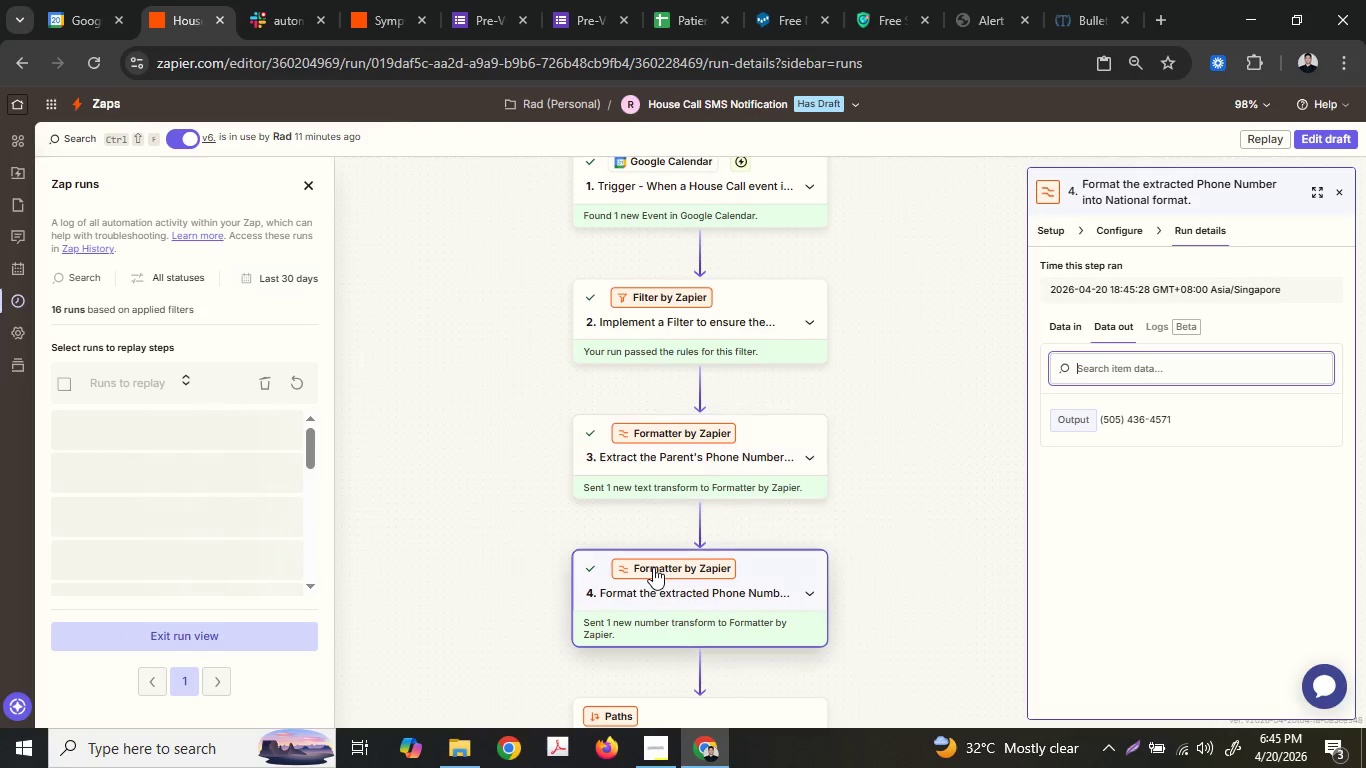 
scroll: coordinate [654, 567], scroll_direction: down, amount: 4.0
 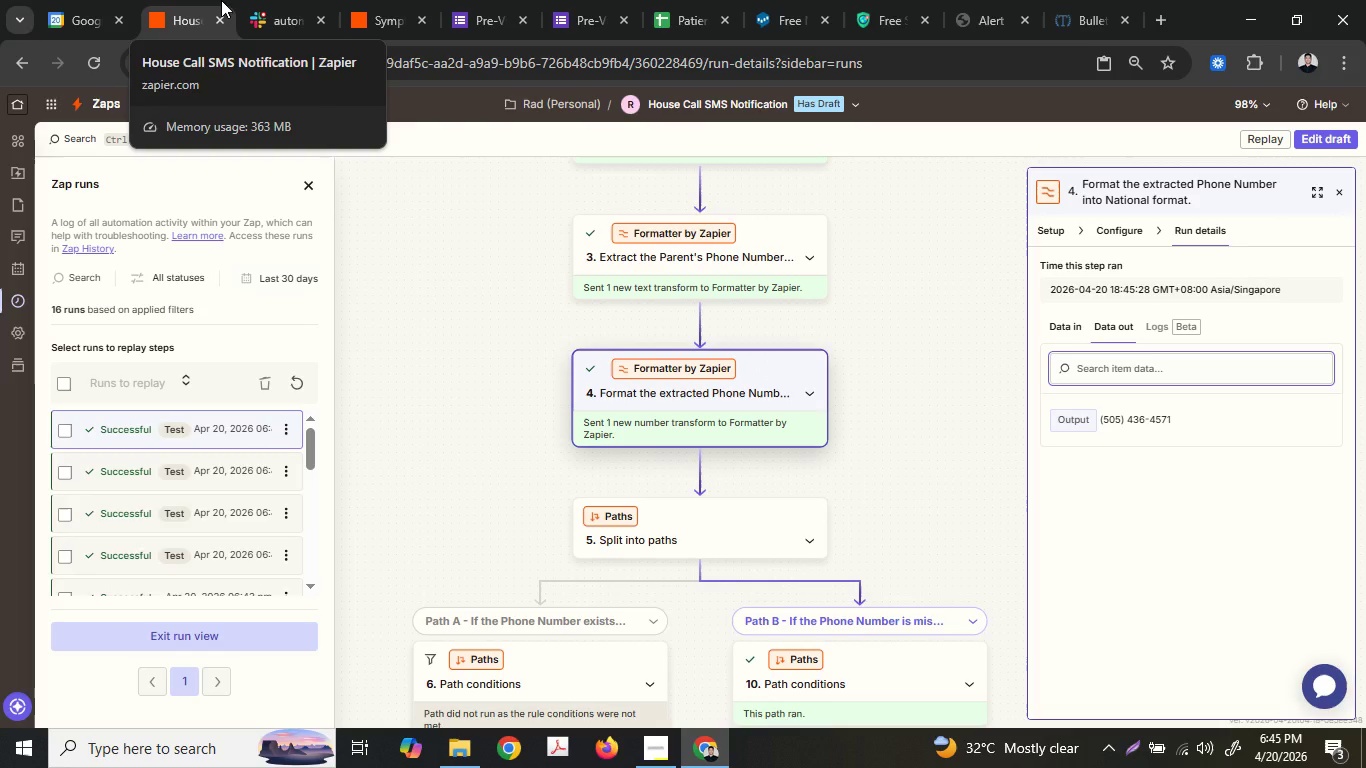 
wait(5.56)
 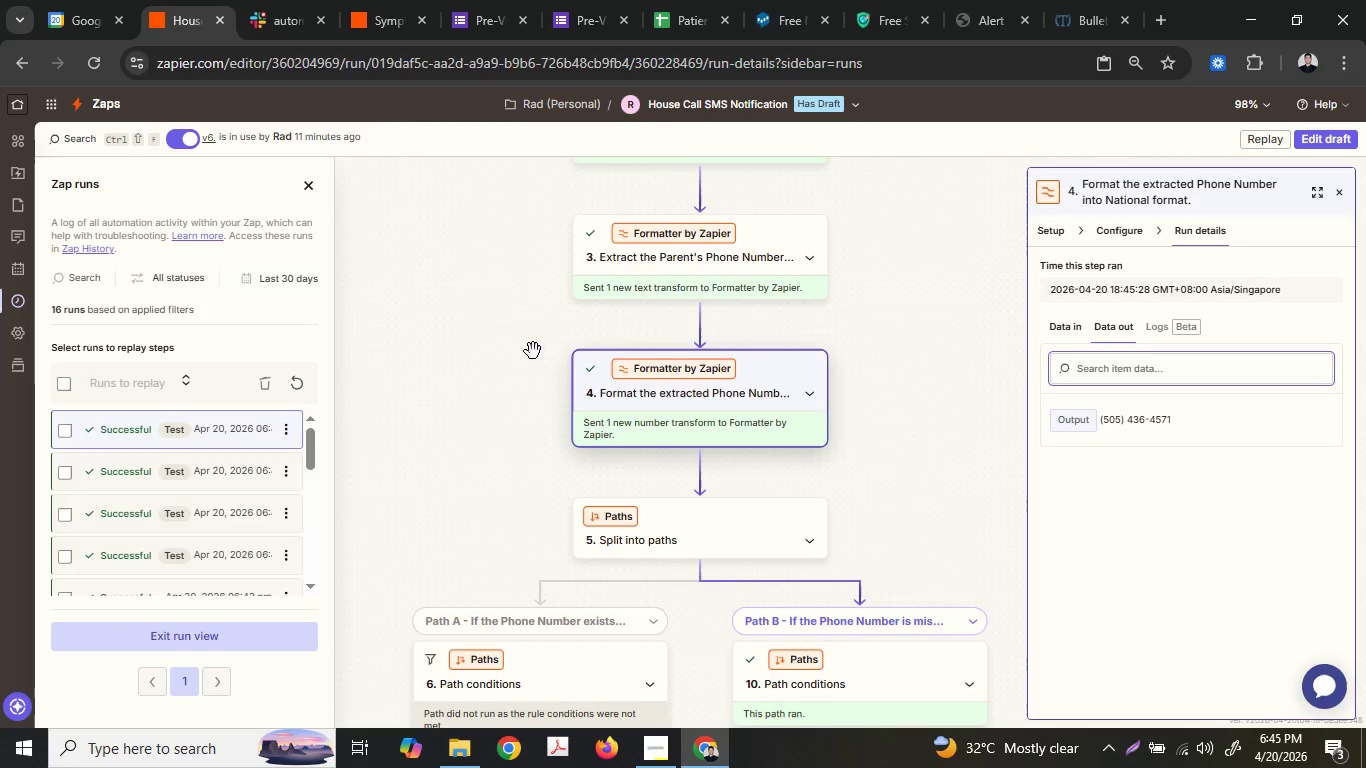 
left_click([195, 2])
 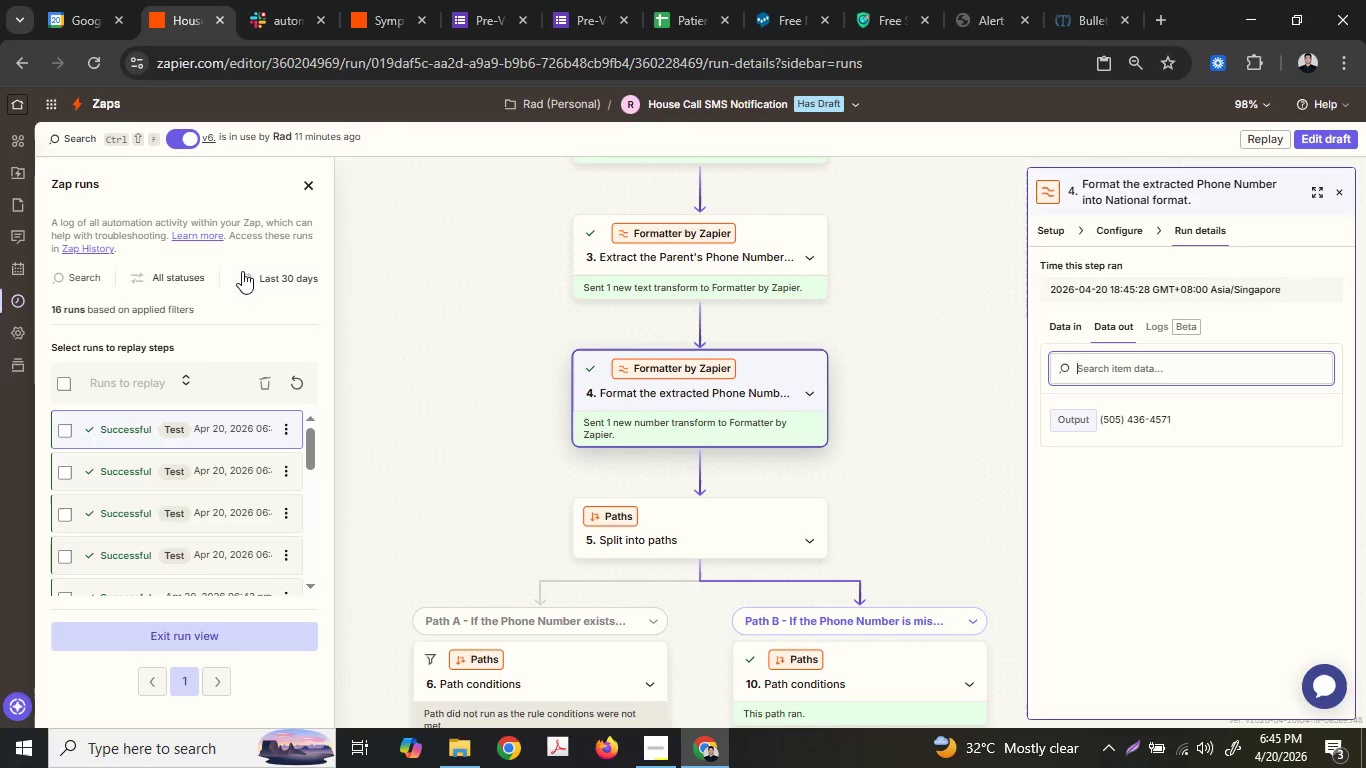 
left_click([106, 0])
 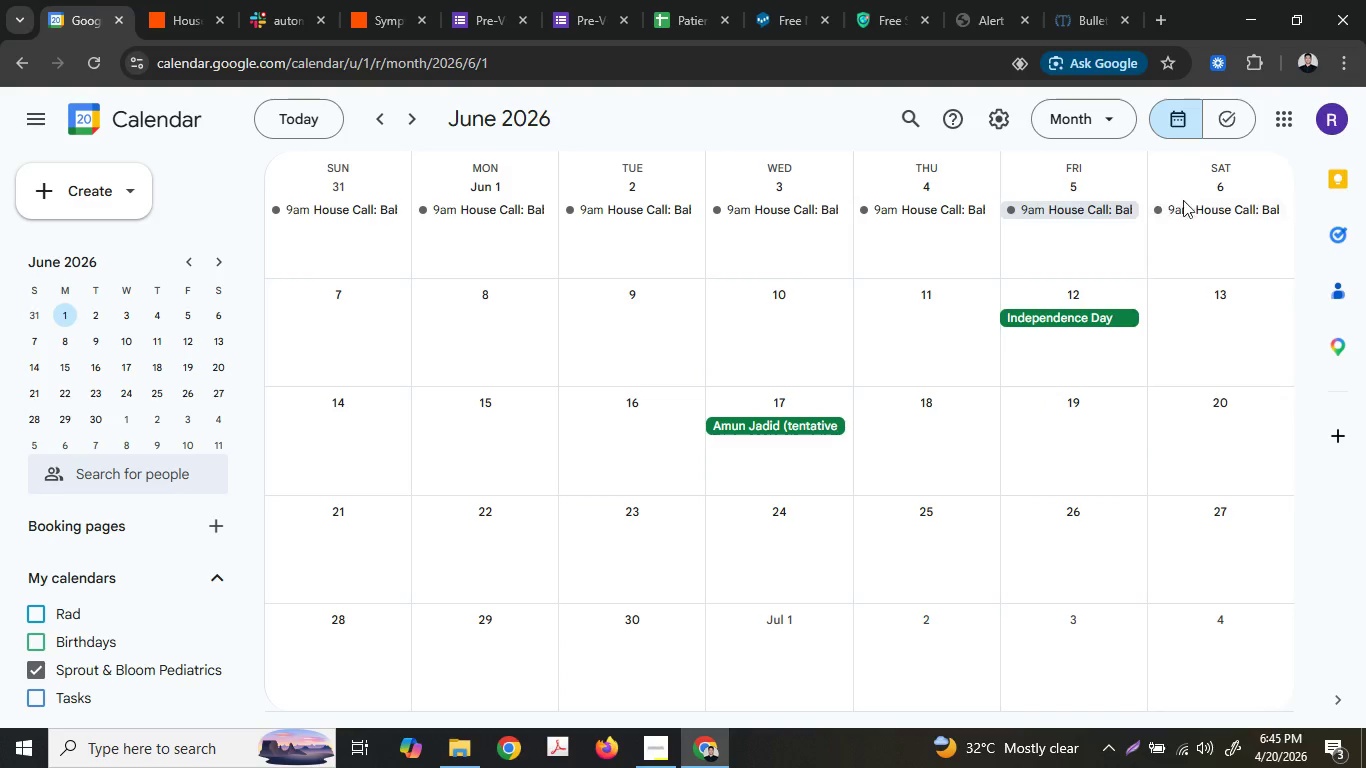 
right_click([1199, 216])
 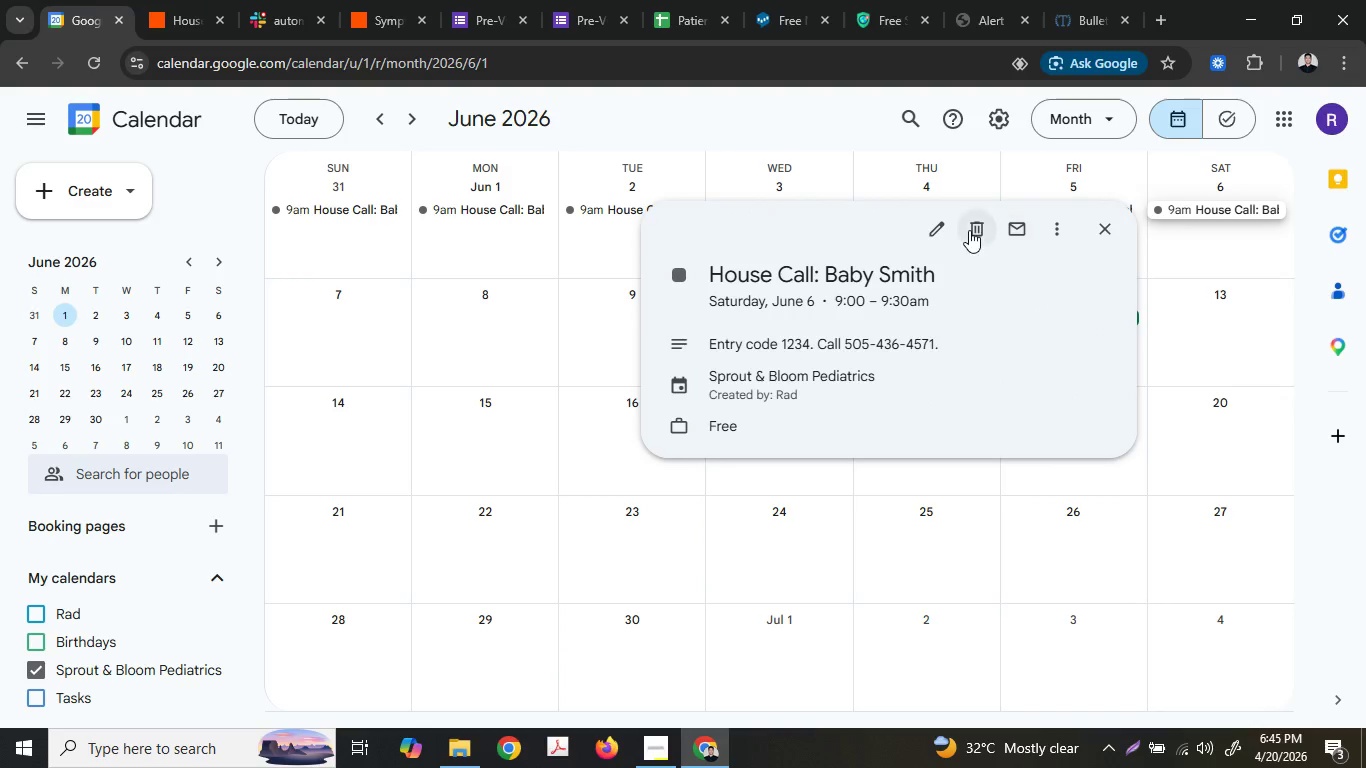 
left_click([1052, 228])
 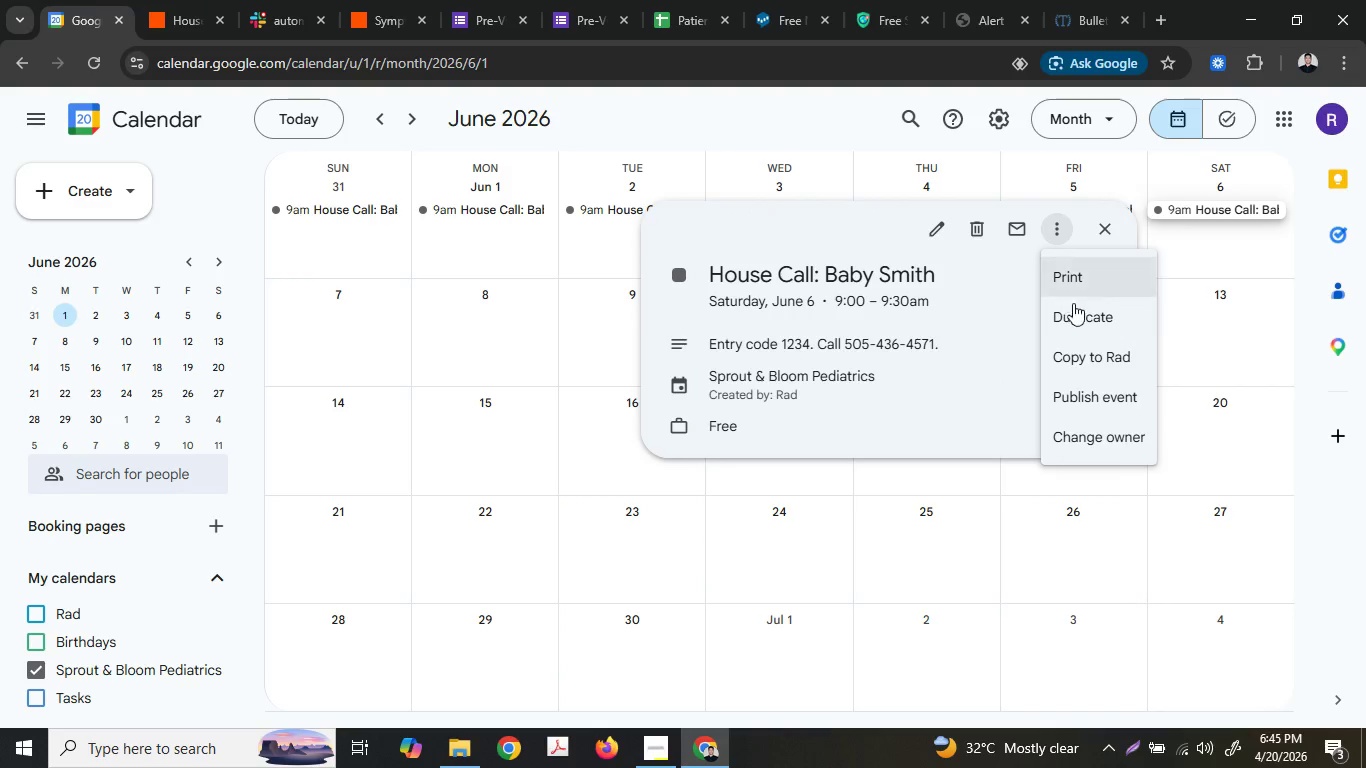 
left_click([1081, 321])
 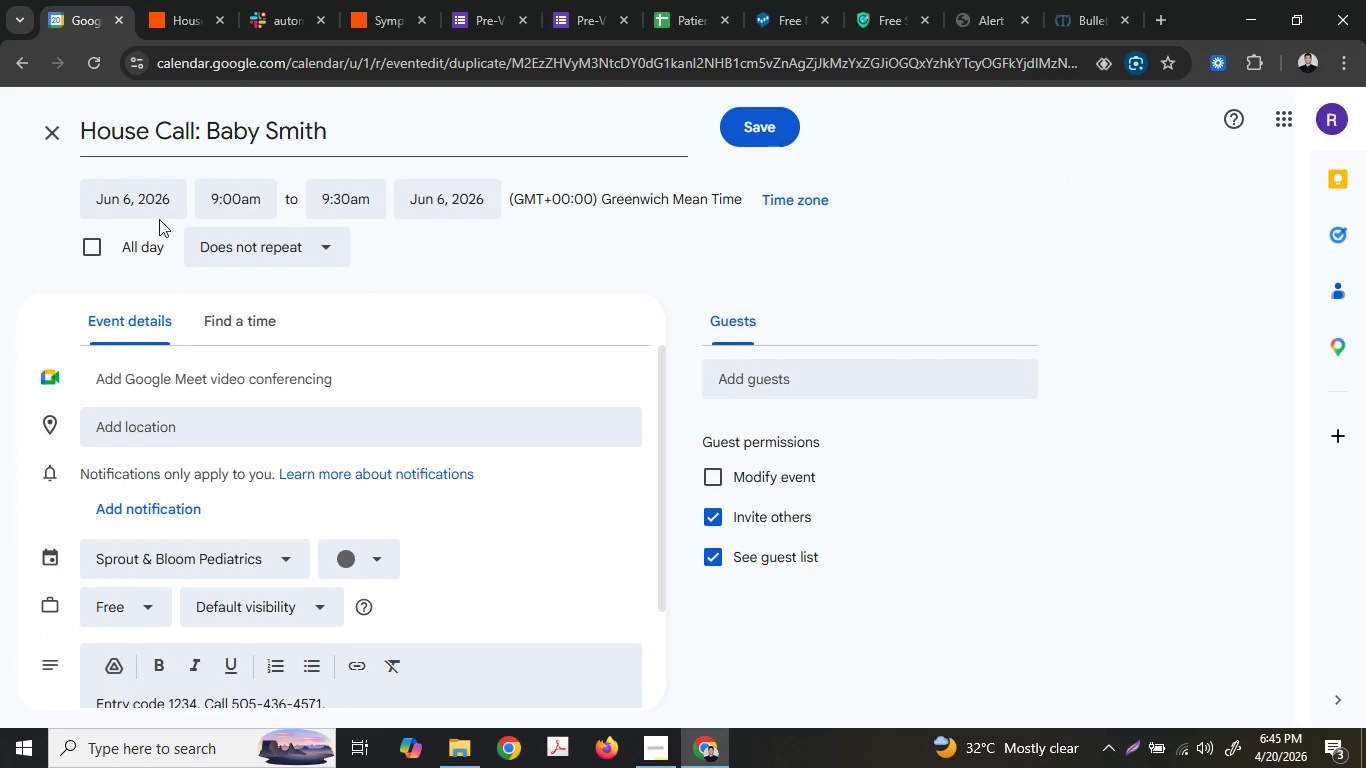 
double_click([152, 206])
 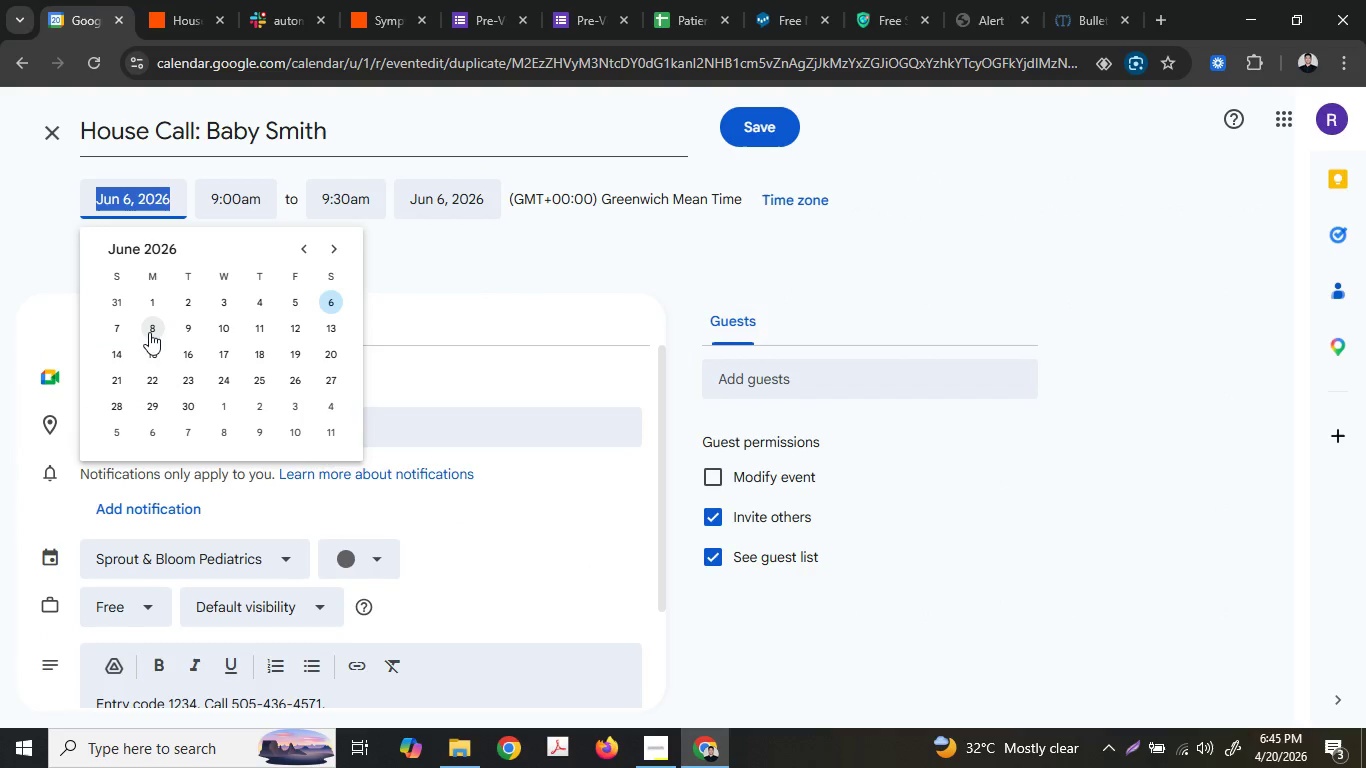 
left_click([116, 328])
 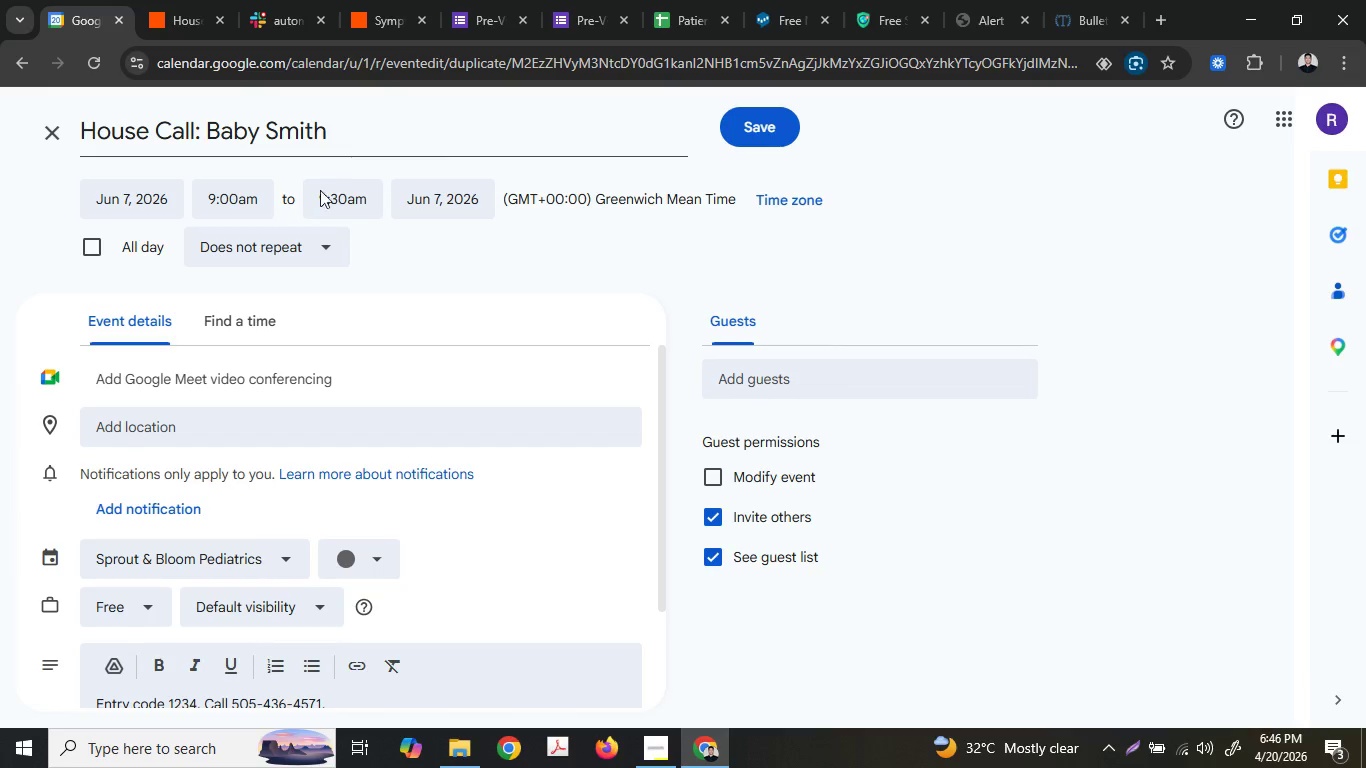 
left_click([211, 557])
 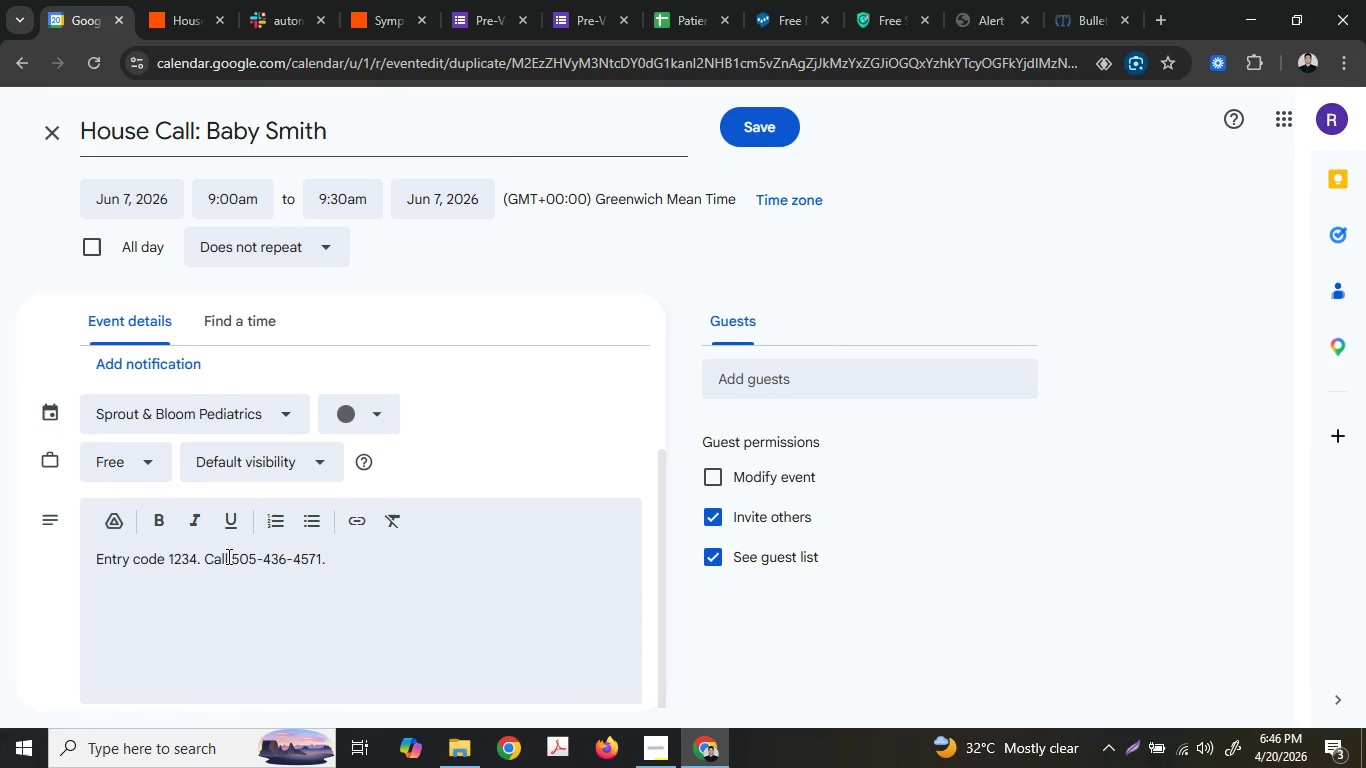 
scroll: coordinate [229, 583], scroll_direction: down, amount: 2.0
 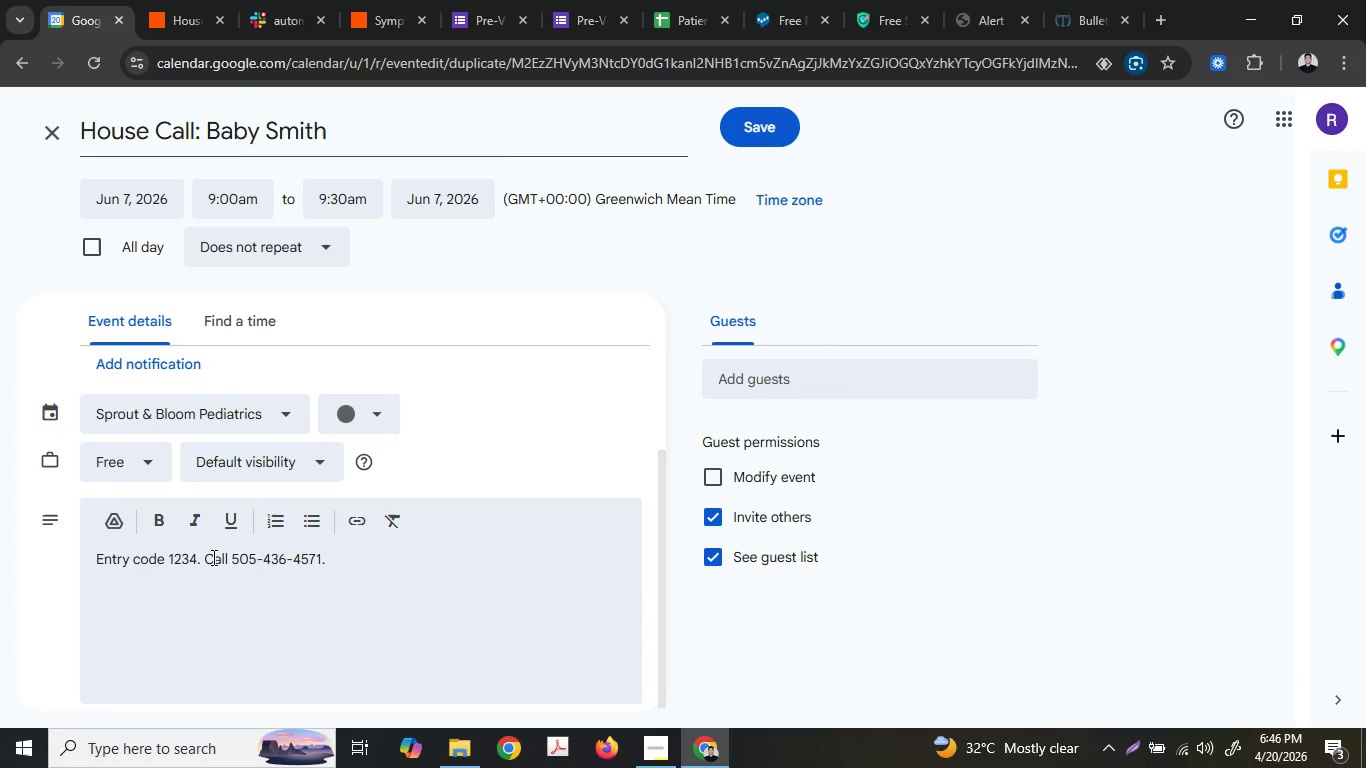 
left_click_drag(start_coordinate=[228, 556], to_coordinate=[82, 561])
 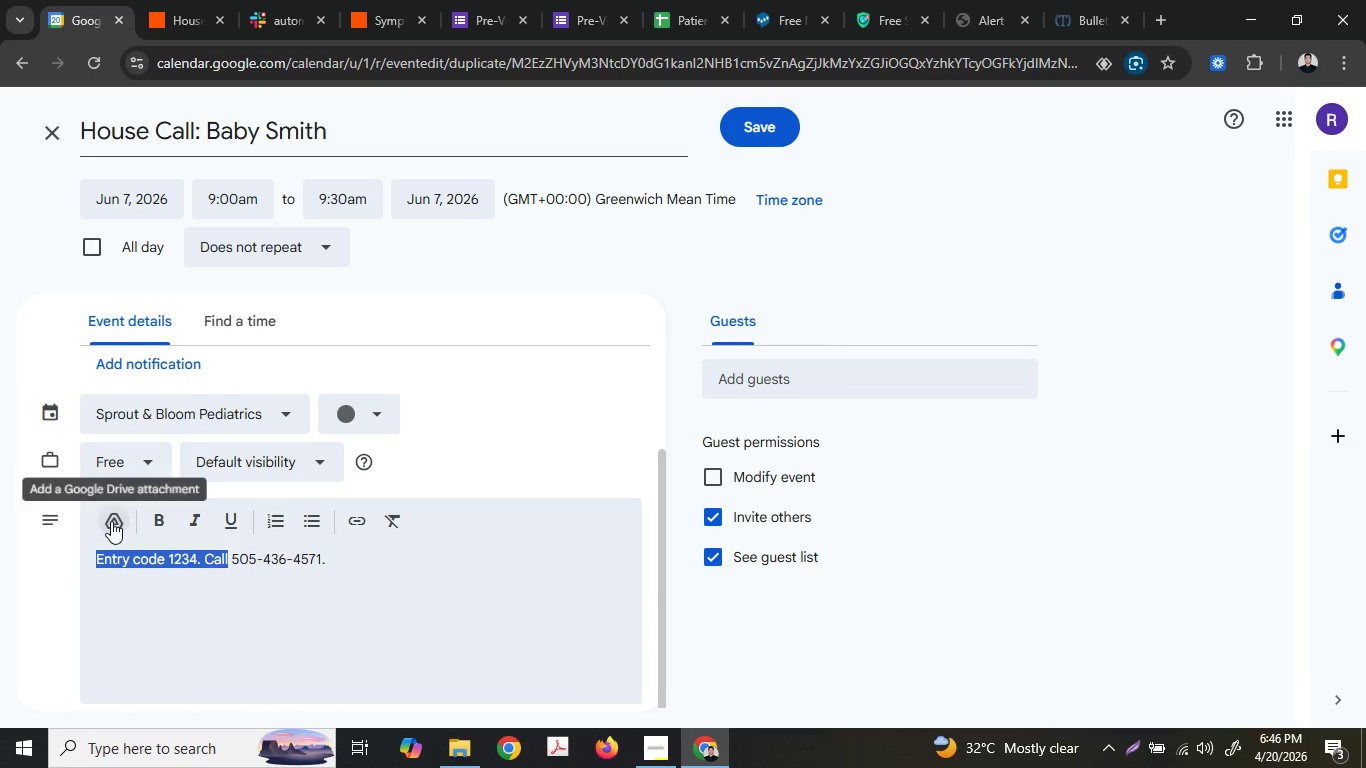 
key(Shift+ShiftLeft)
 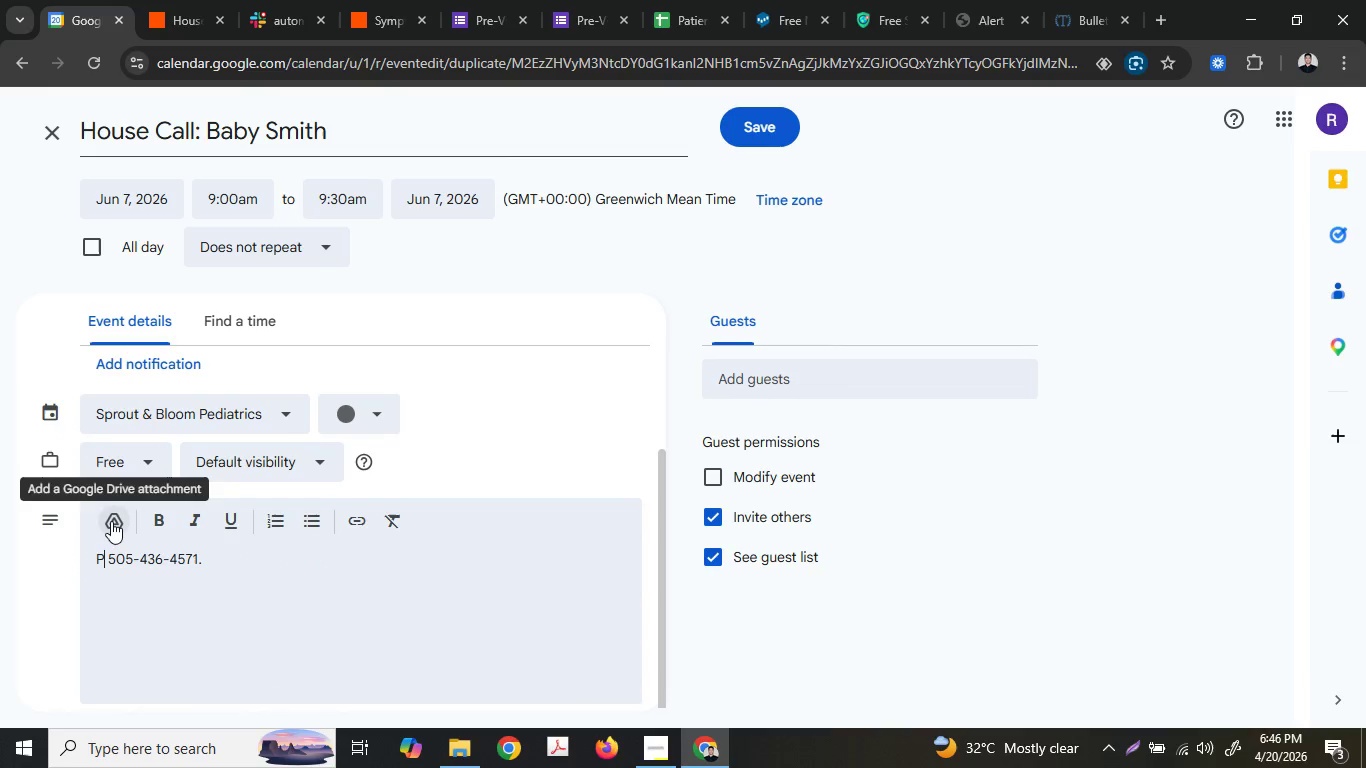 
type(Please)
 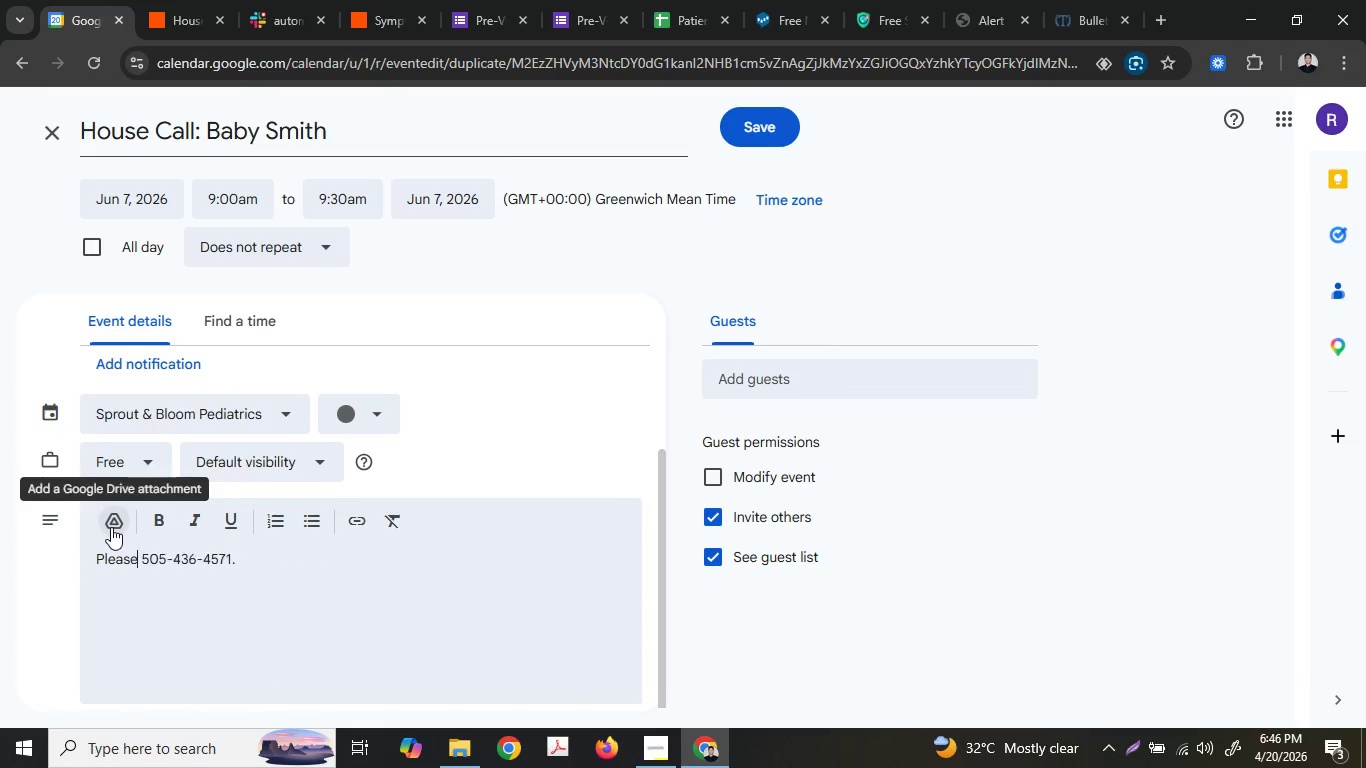 
key(Unknown)
 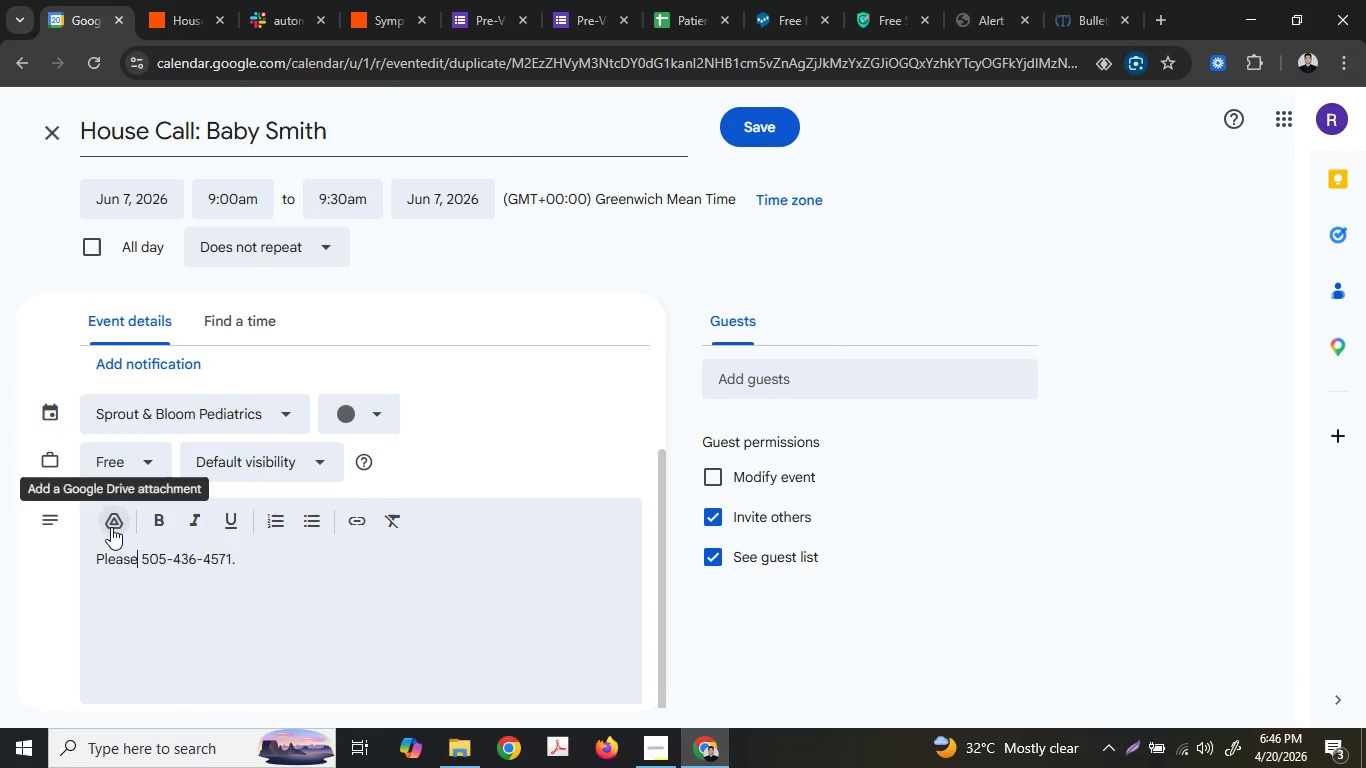 
type(c)
key(Backspace)
type( call the paren)
 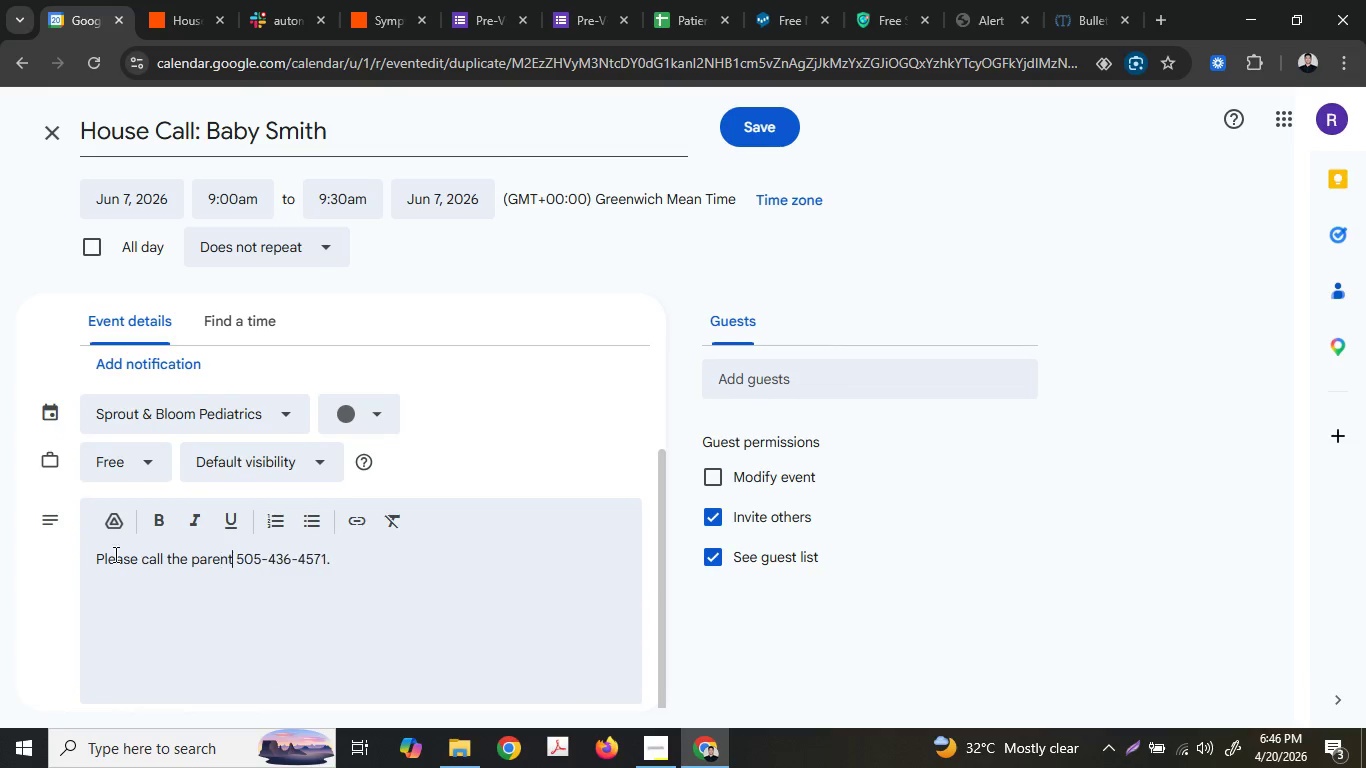 
type(t at)
 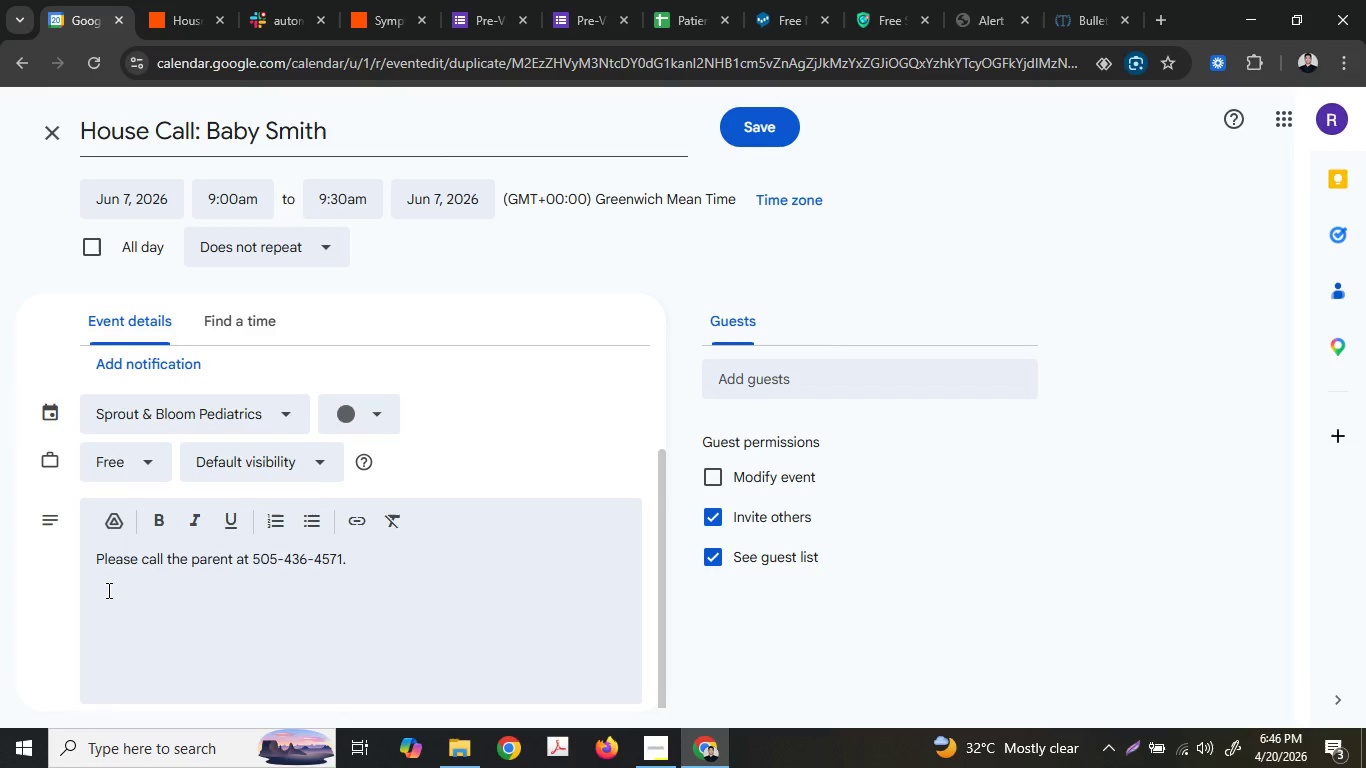 
key(ArrowRight)
 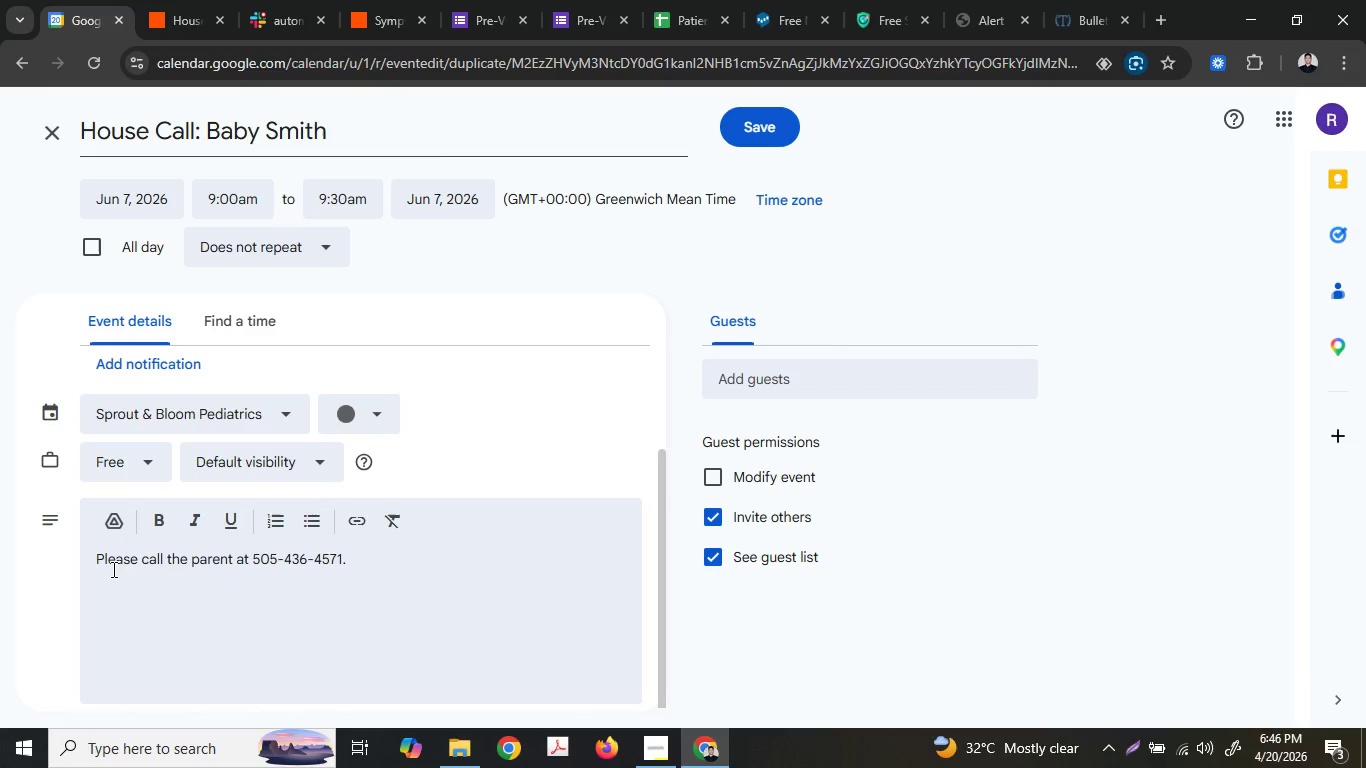 
key(Shift+ShiftLeft)
 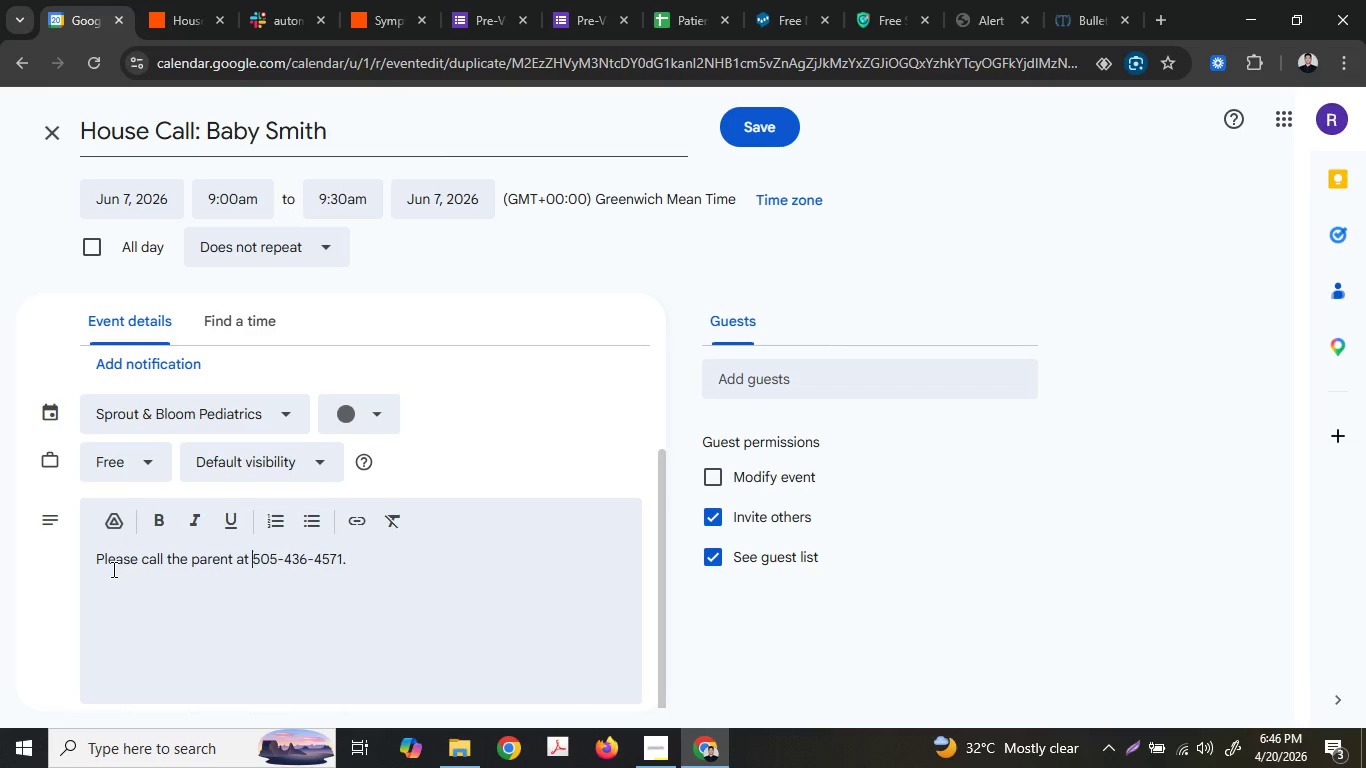 
key(Shift+ShiftLeft)
 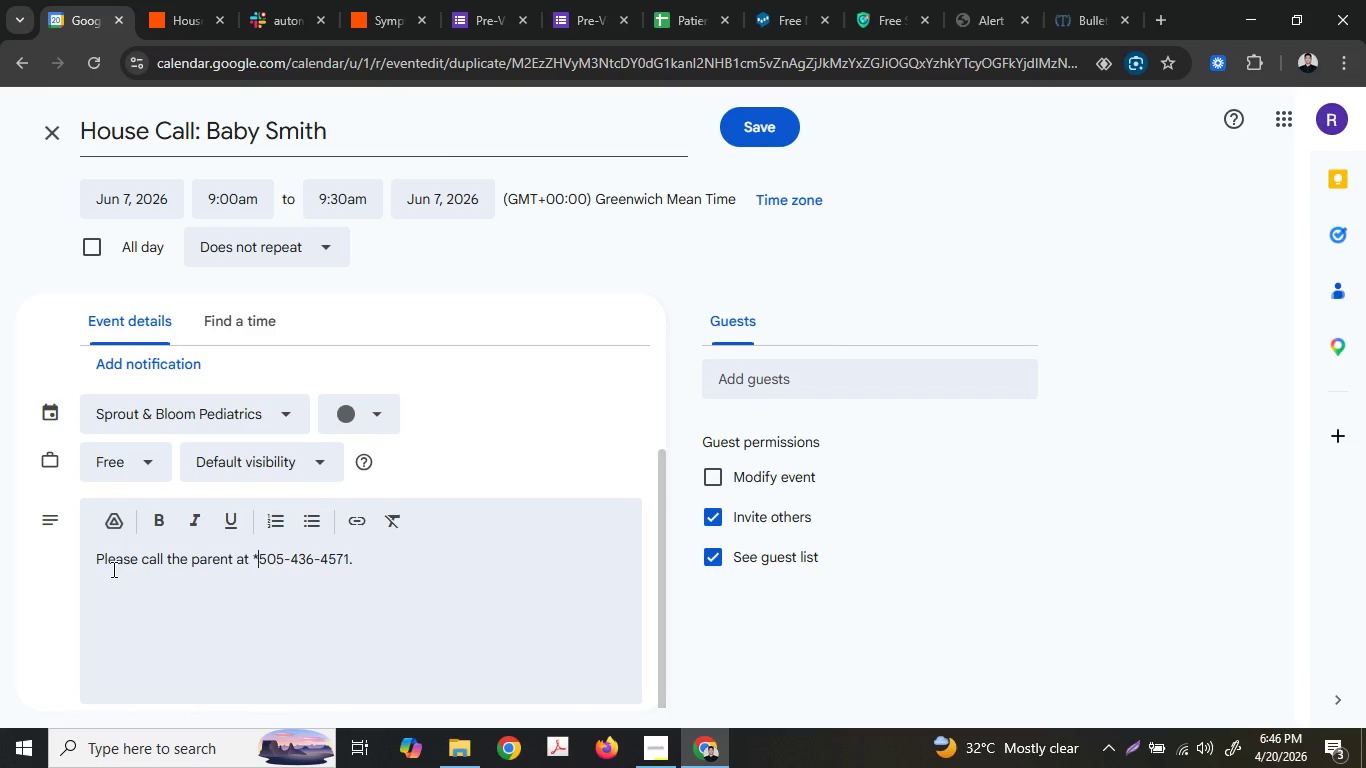 
key(Shift+8)
 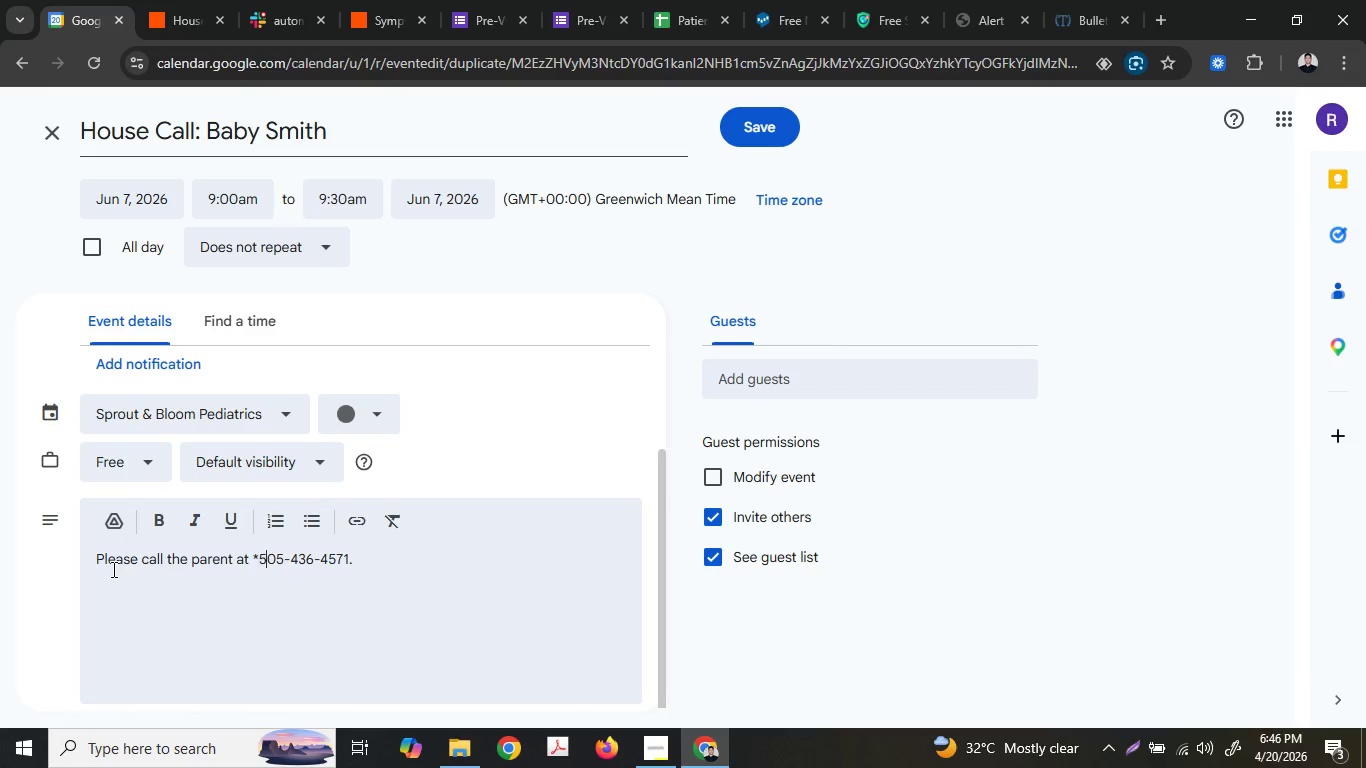 
key(ArrowRight)
 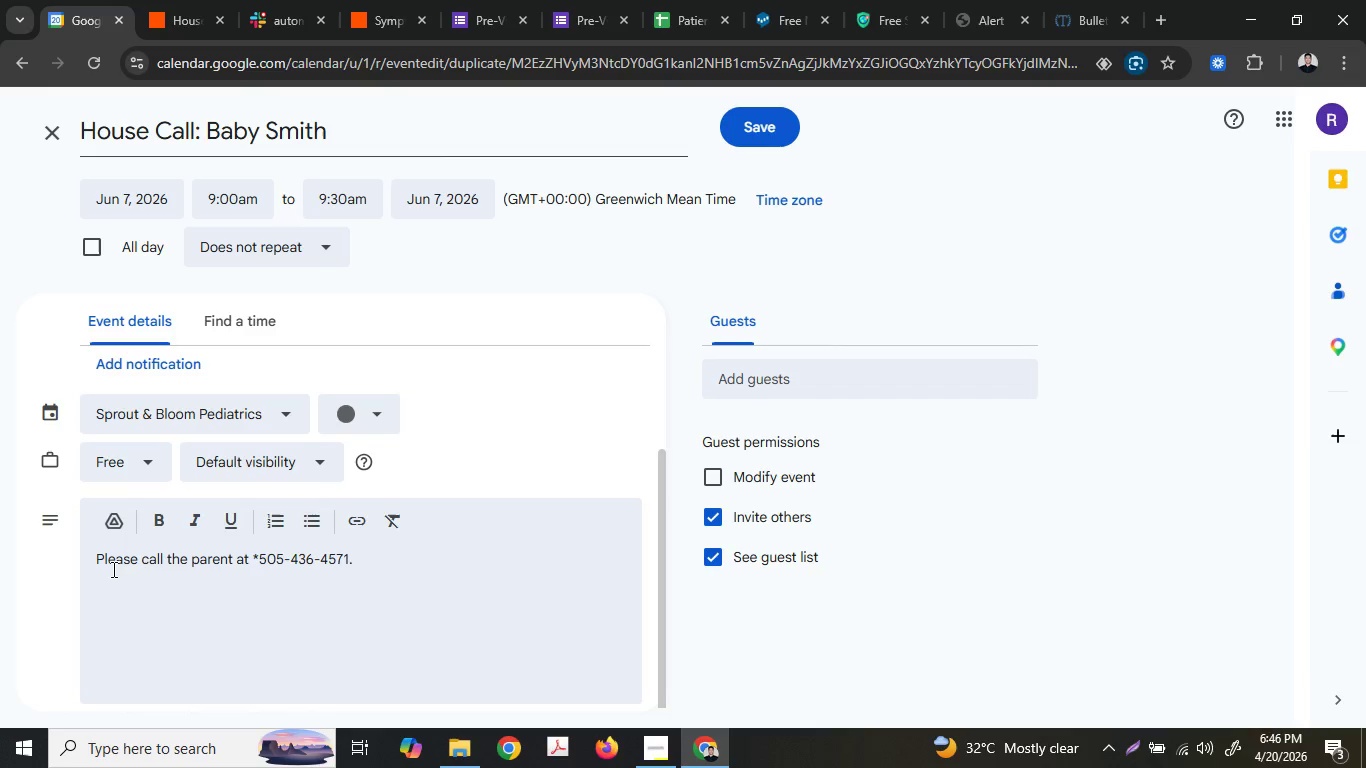 
key(ArrowLeft)
 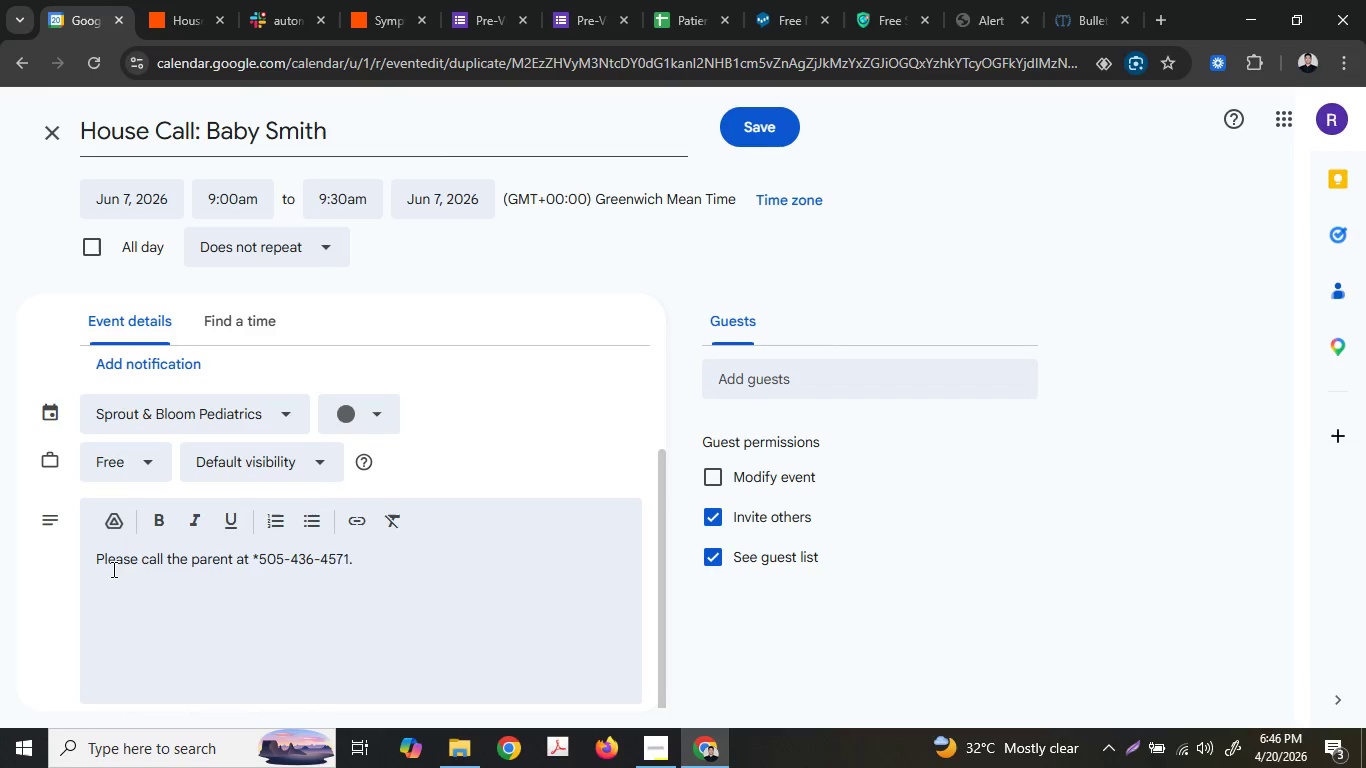 
key(Backspace)
 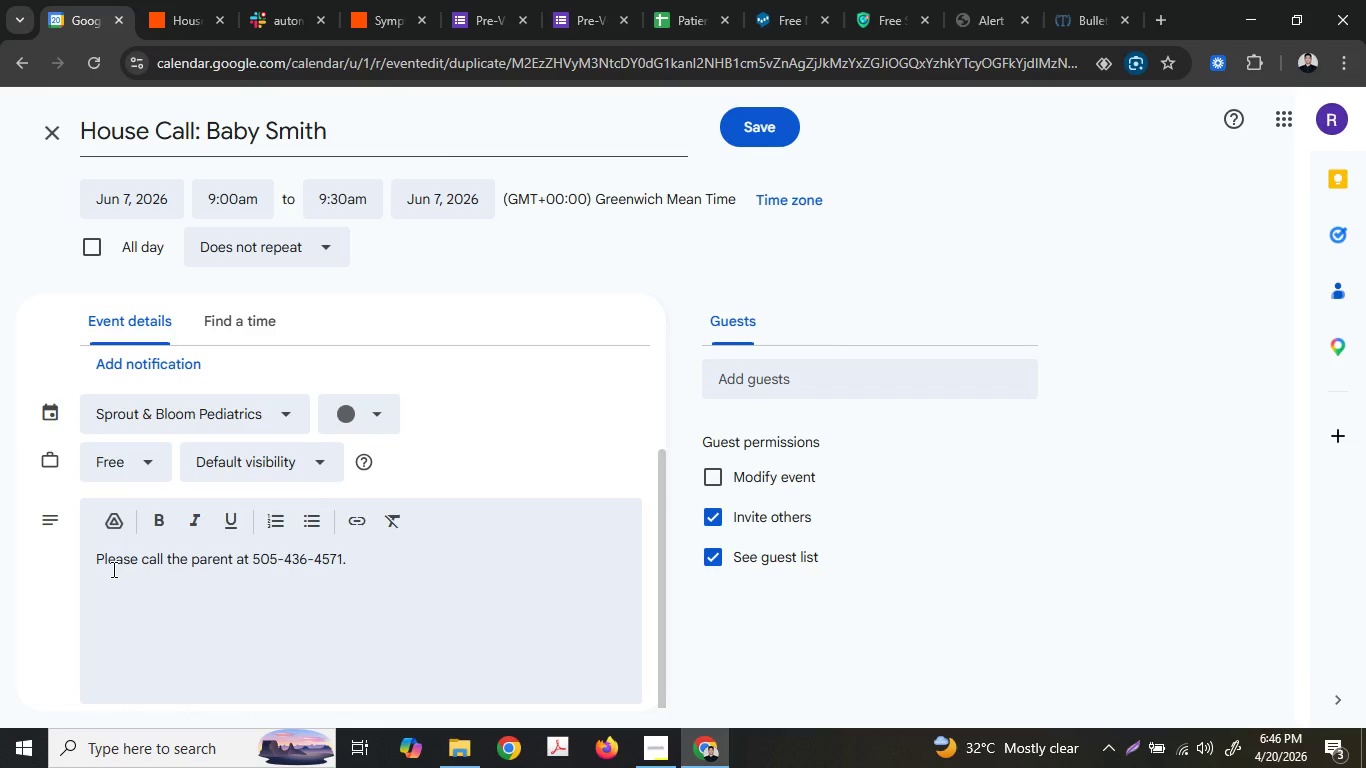 
key(Shift+9)
 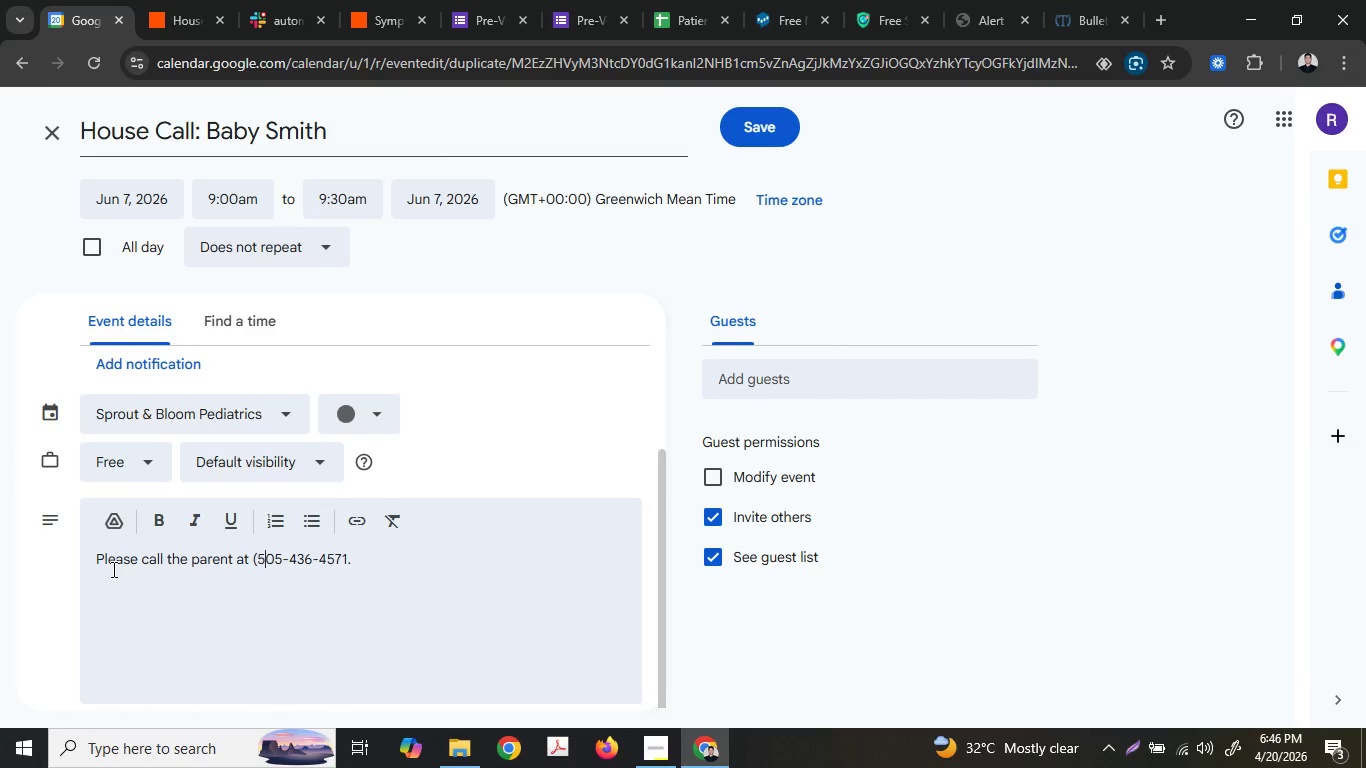 
key(ArrowRight)
 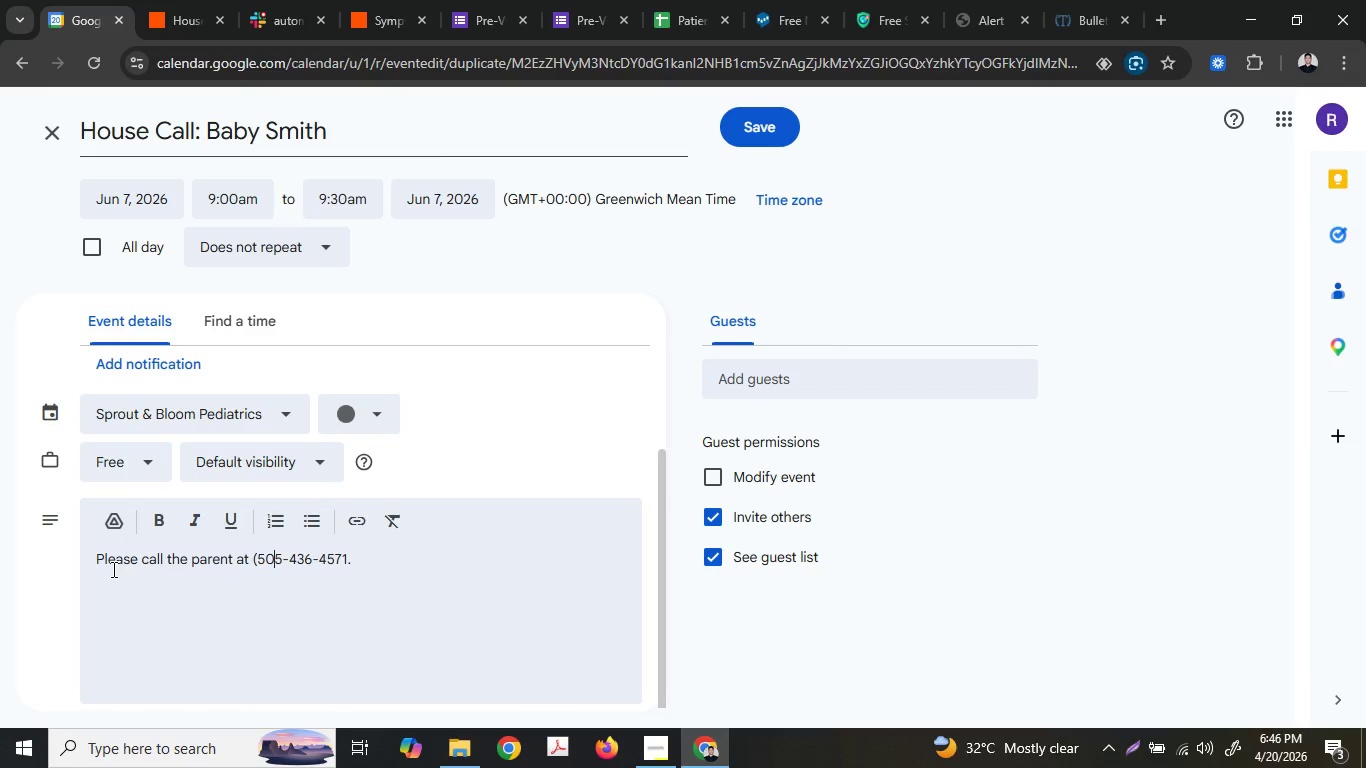 
key(ArrowRight)
 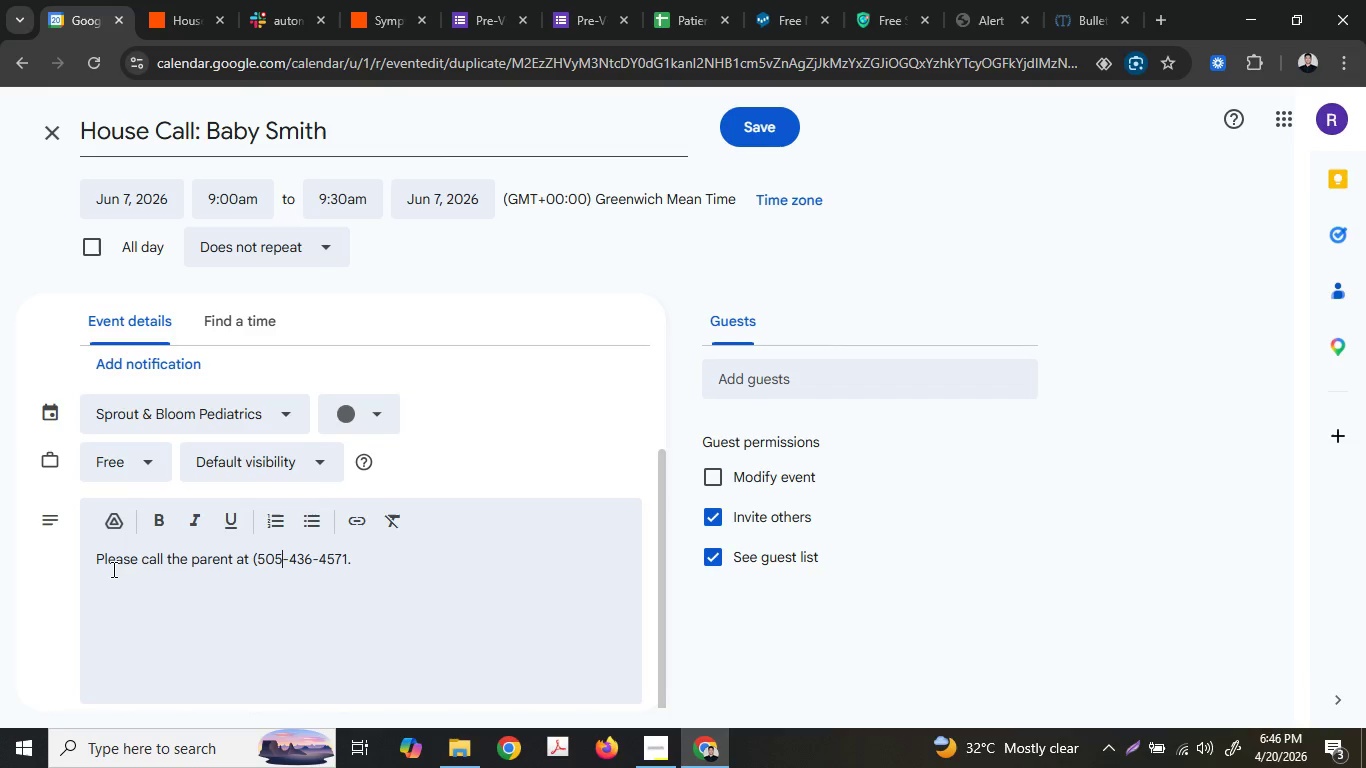 
key(ArrowRight)
 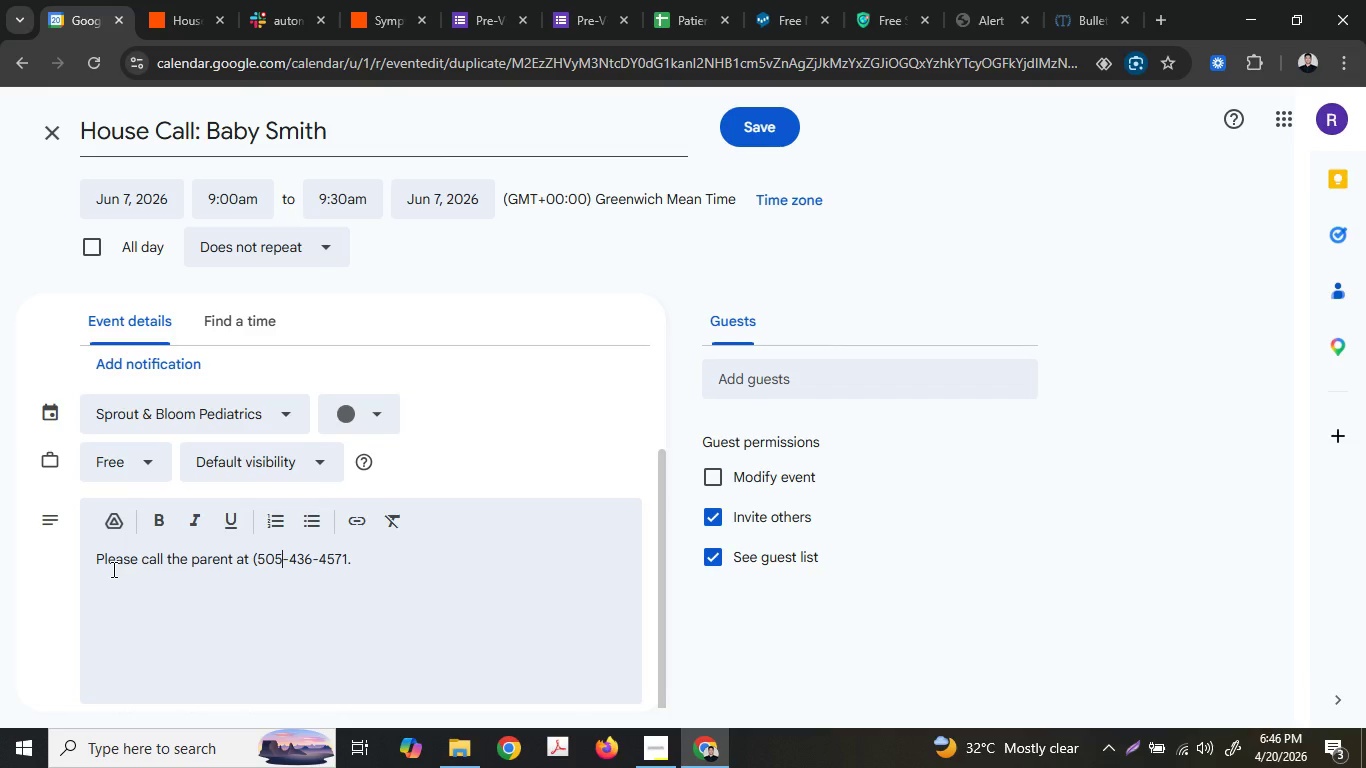 
key(Shift+0)
 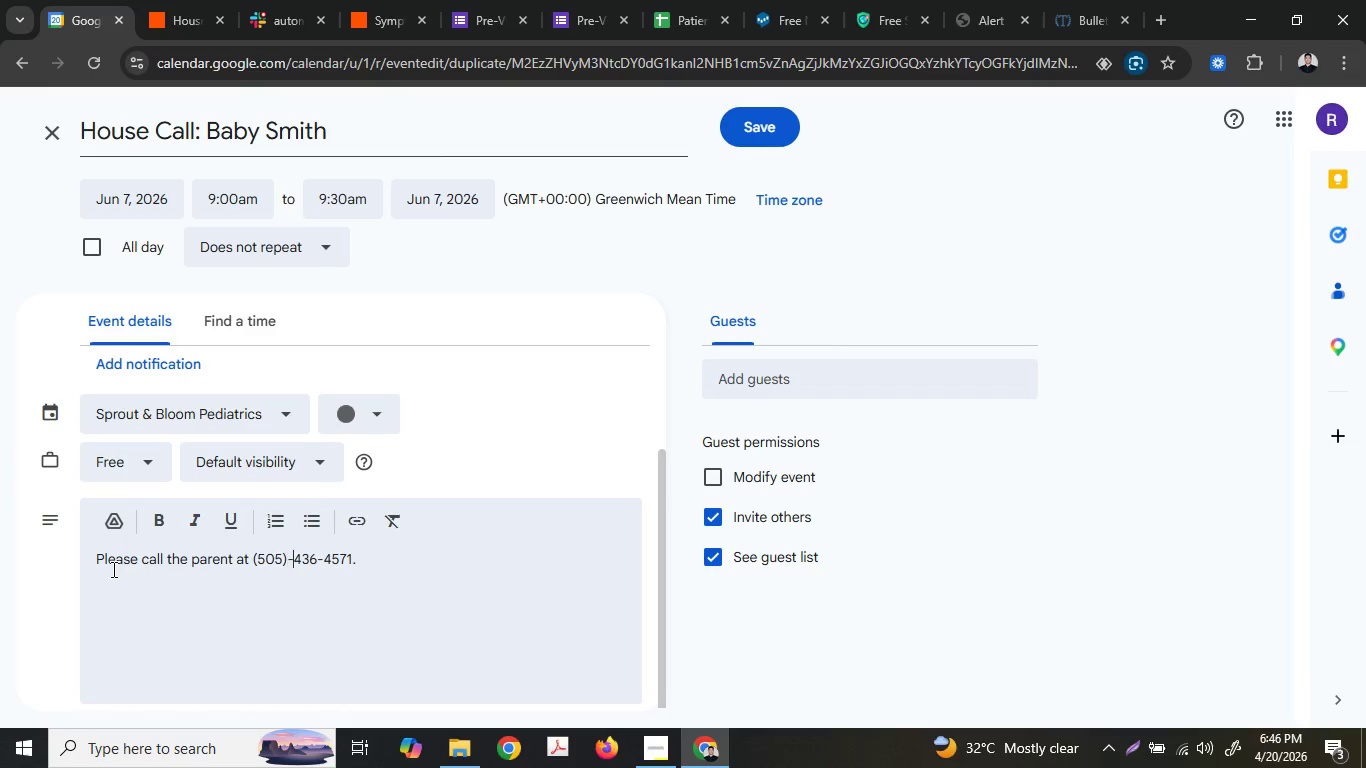 
key(ArrowRight)
 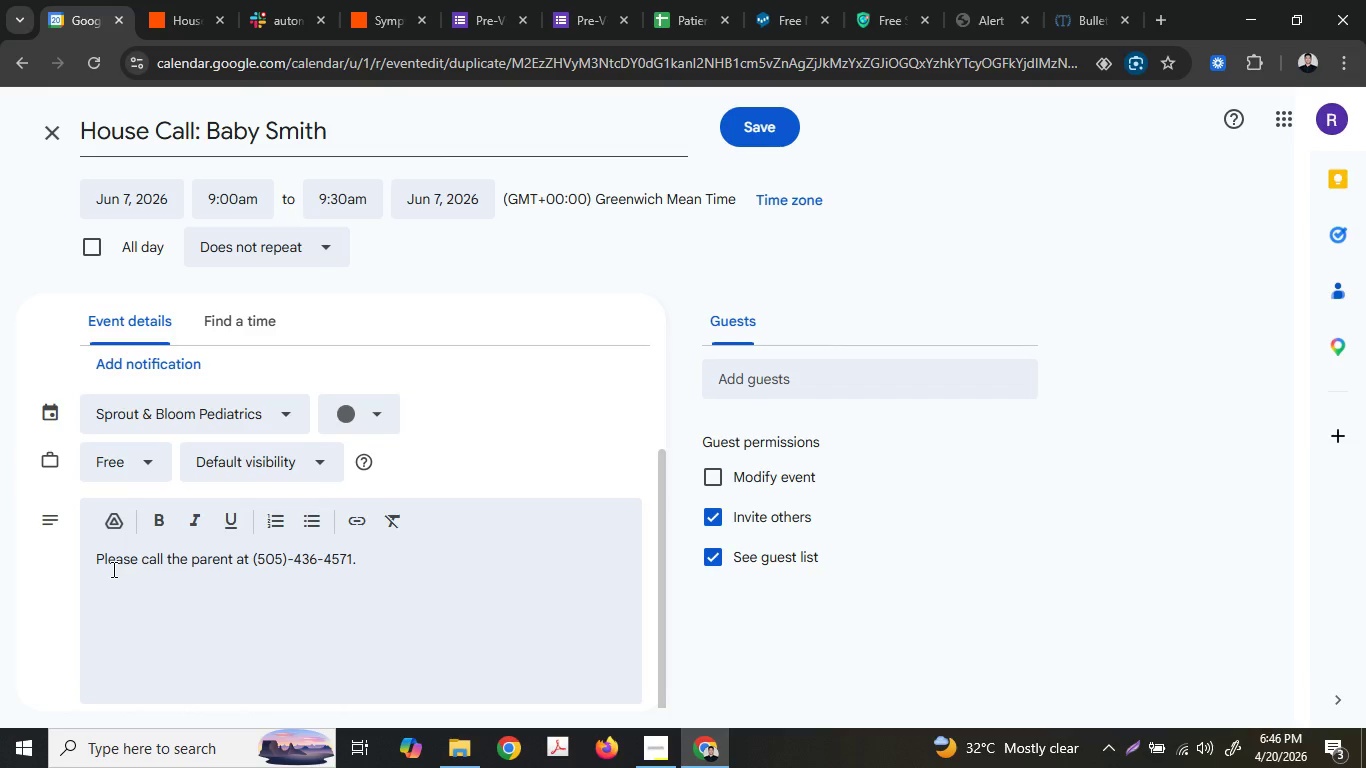 
key(Backspace)
 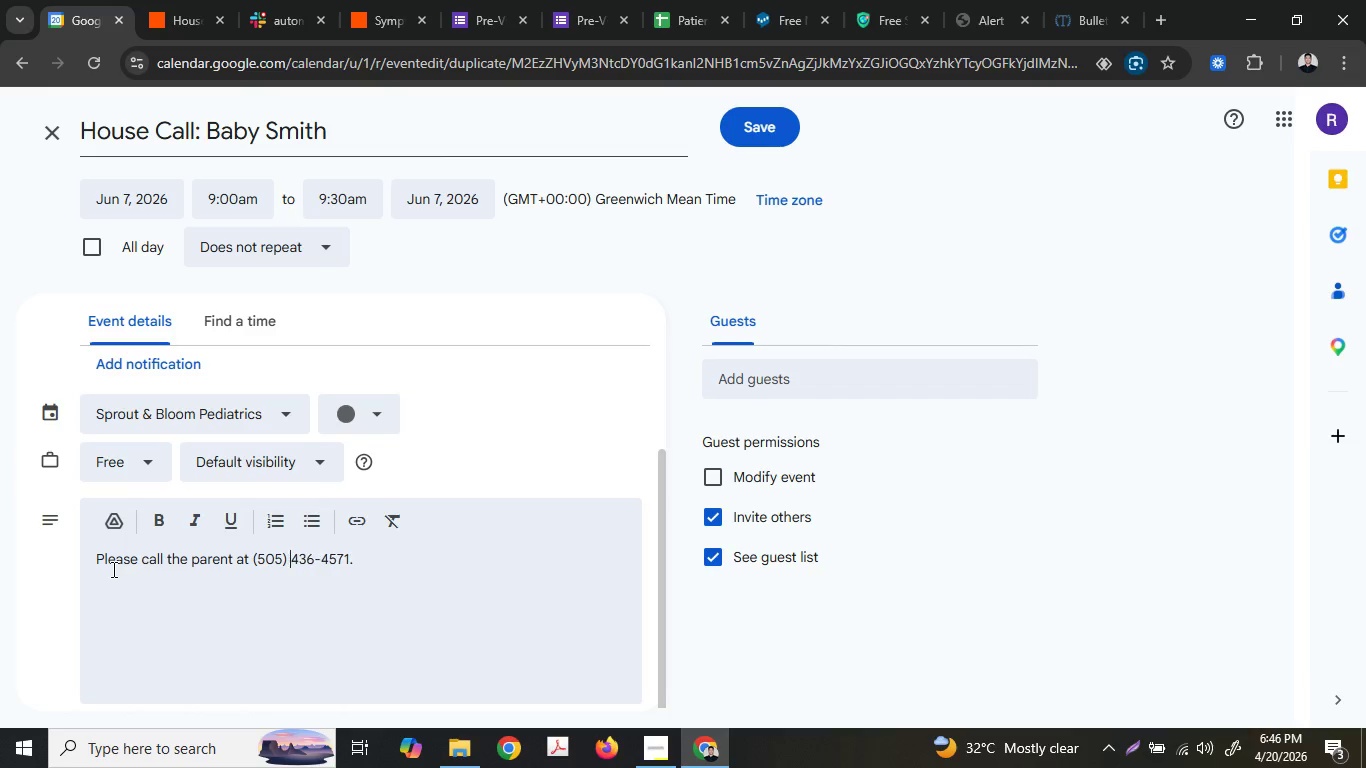 
key(Space)
 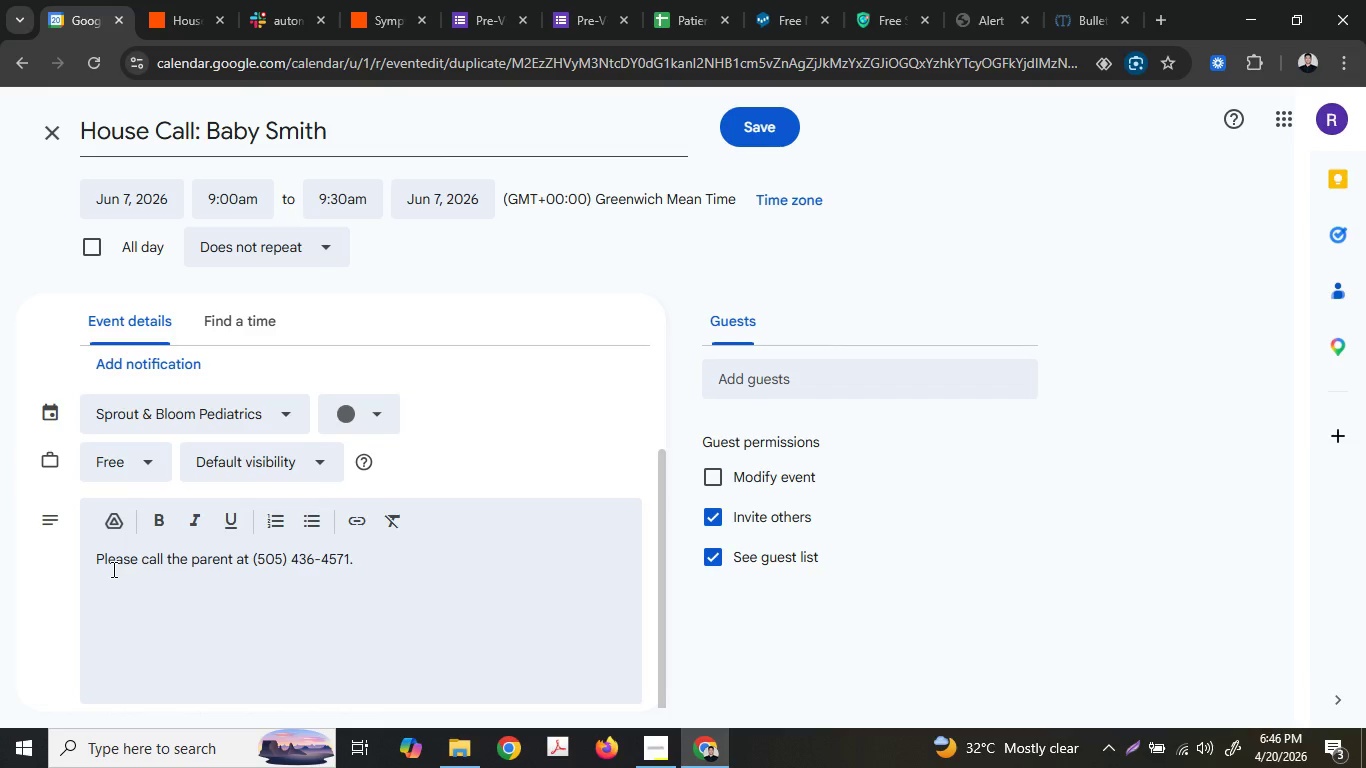 
key(ArrowDown)
 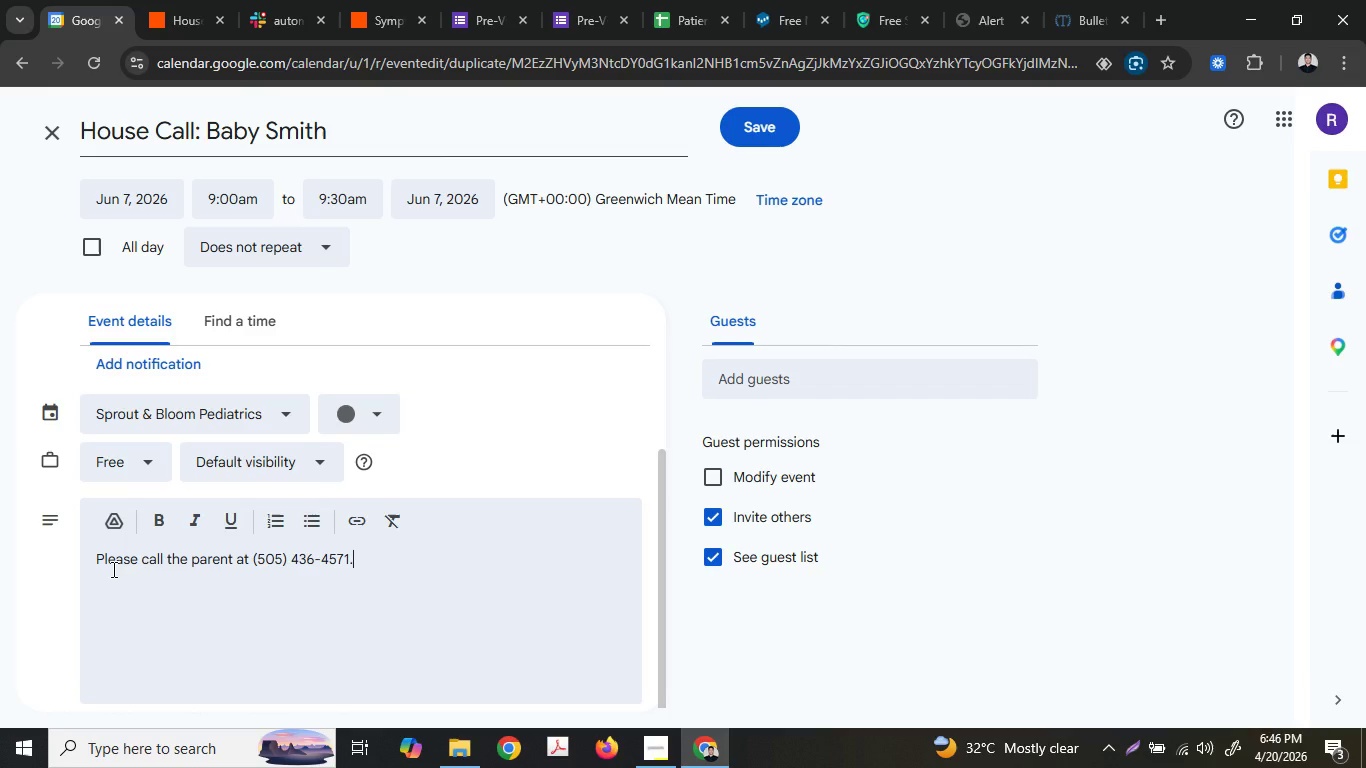 
key(ArrowRight)
 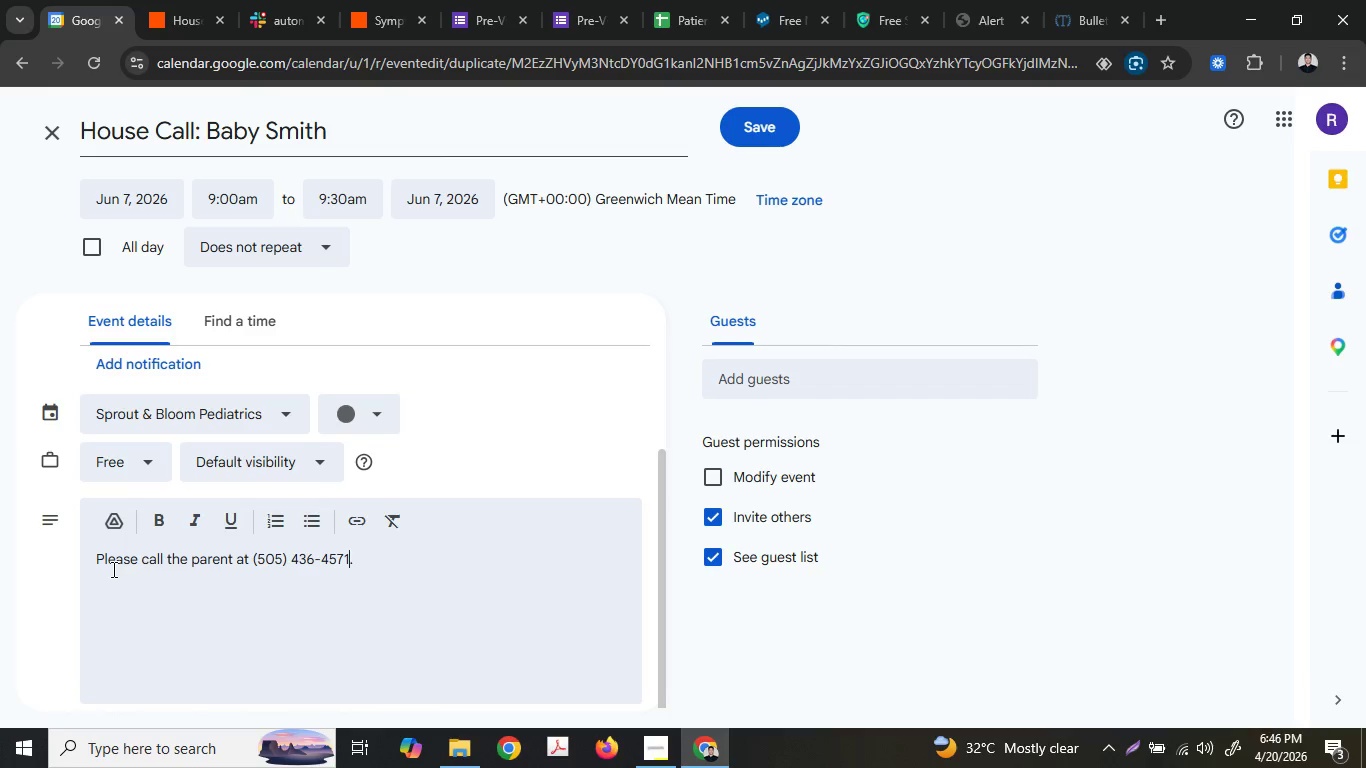 
key(ArrowLeft)
 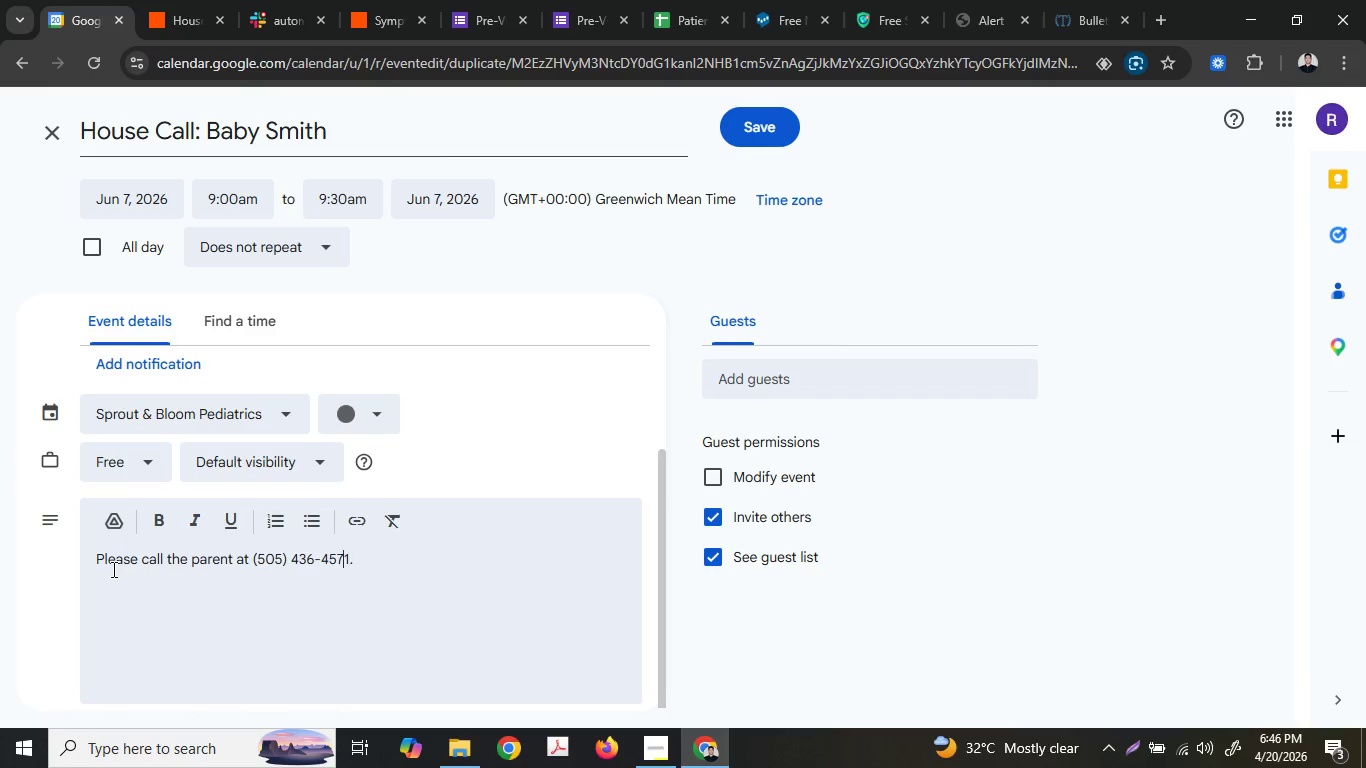 
key(ArrowLeft)
 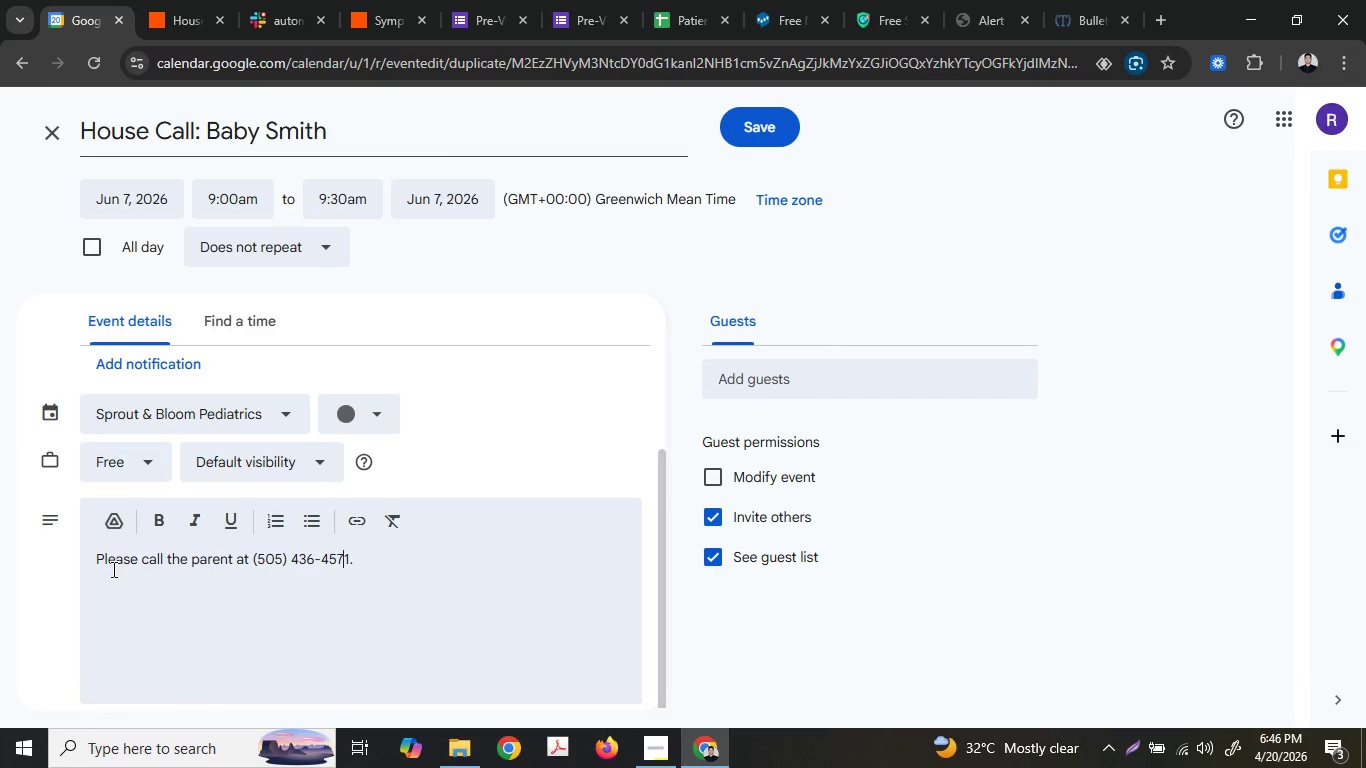 
key(ArrowLeft)
 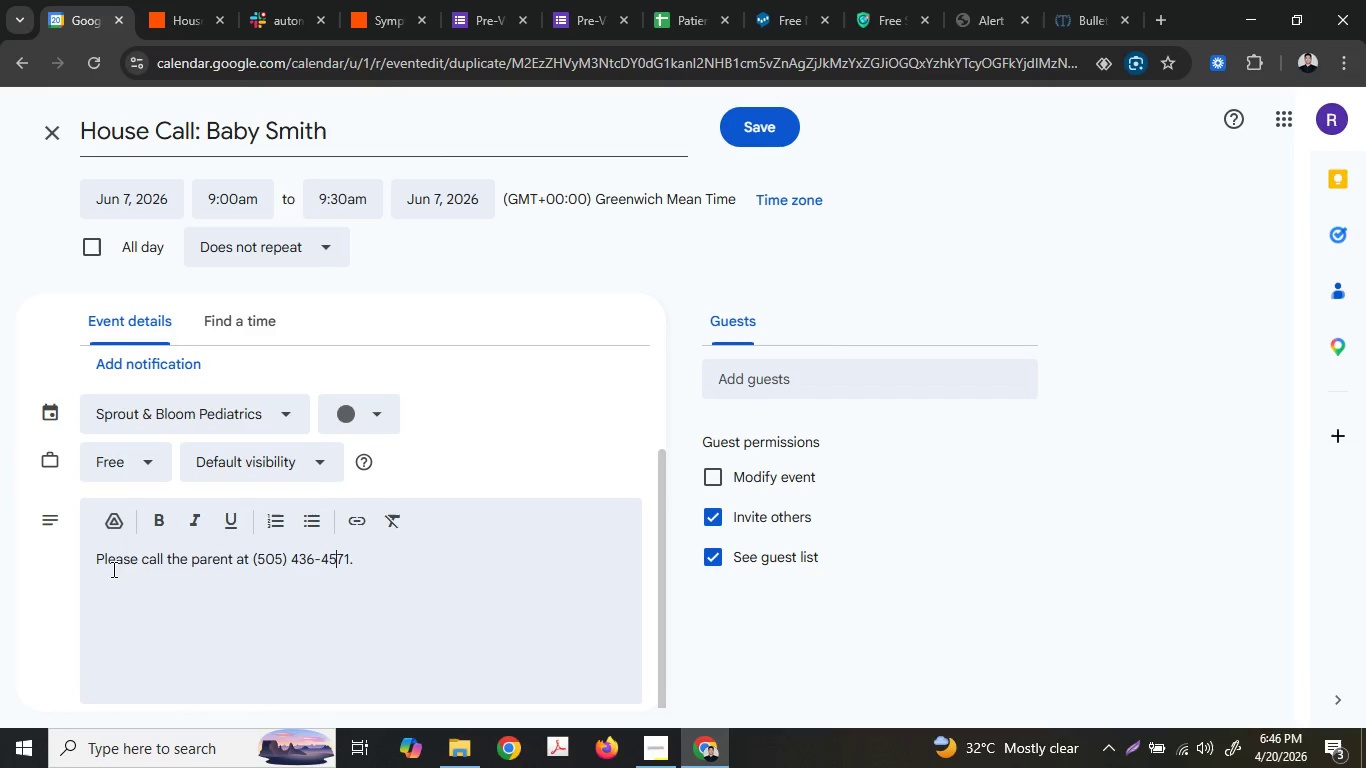 
key(ArrowLeft)
 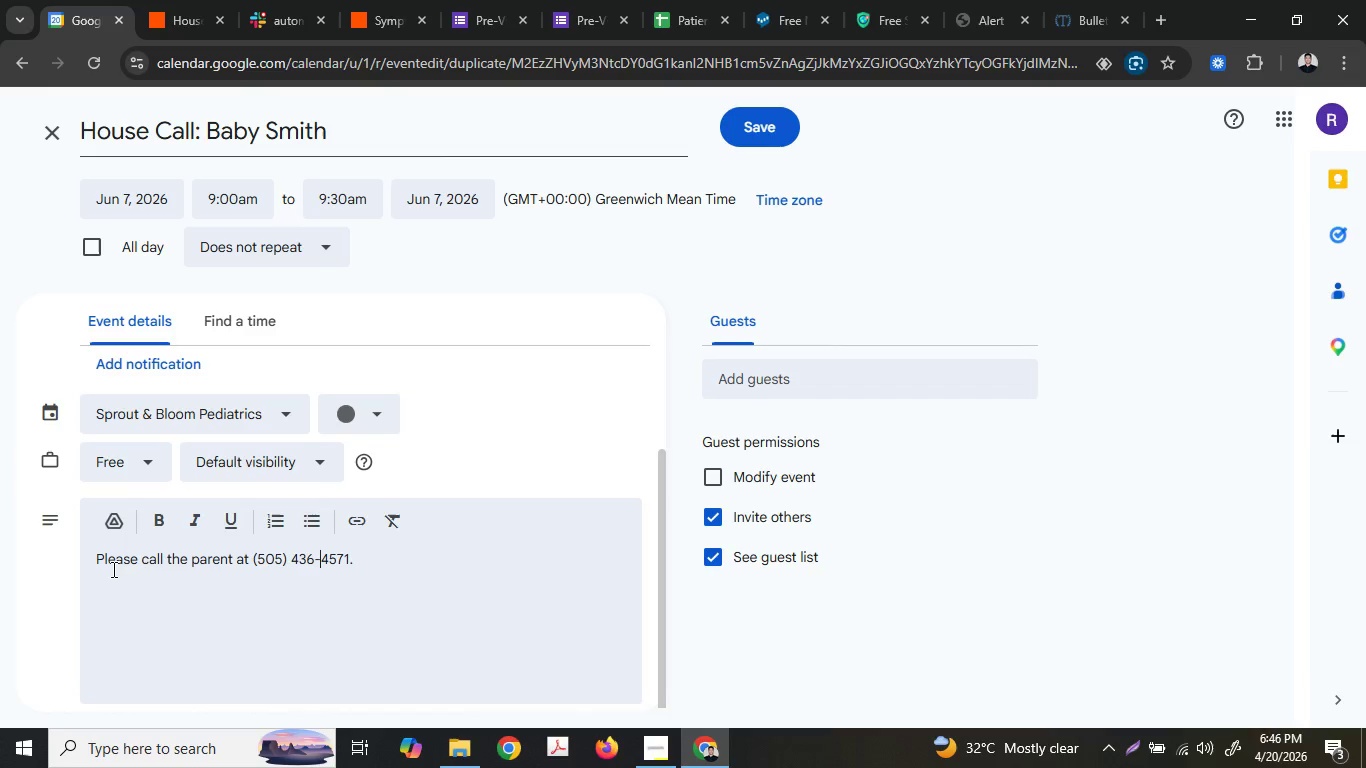 
key(ArrowLeft)
 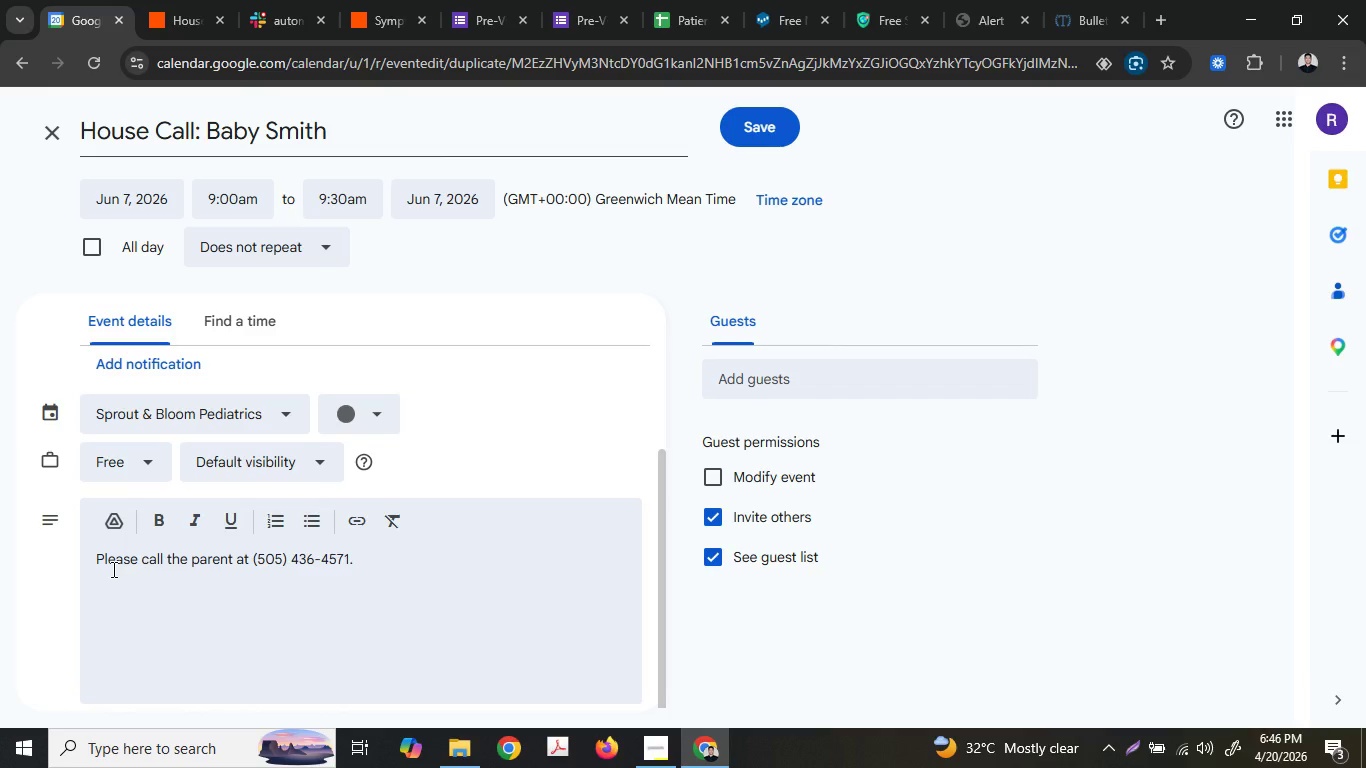 
key(Backspace)
 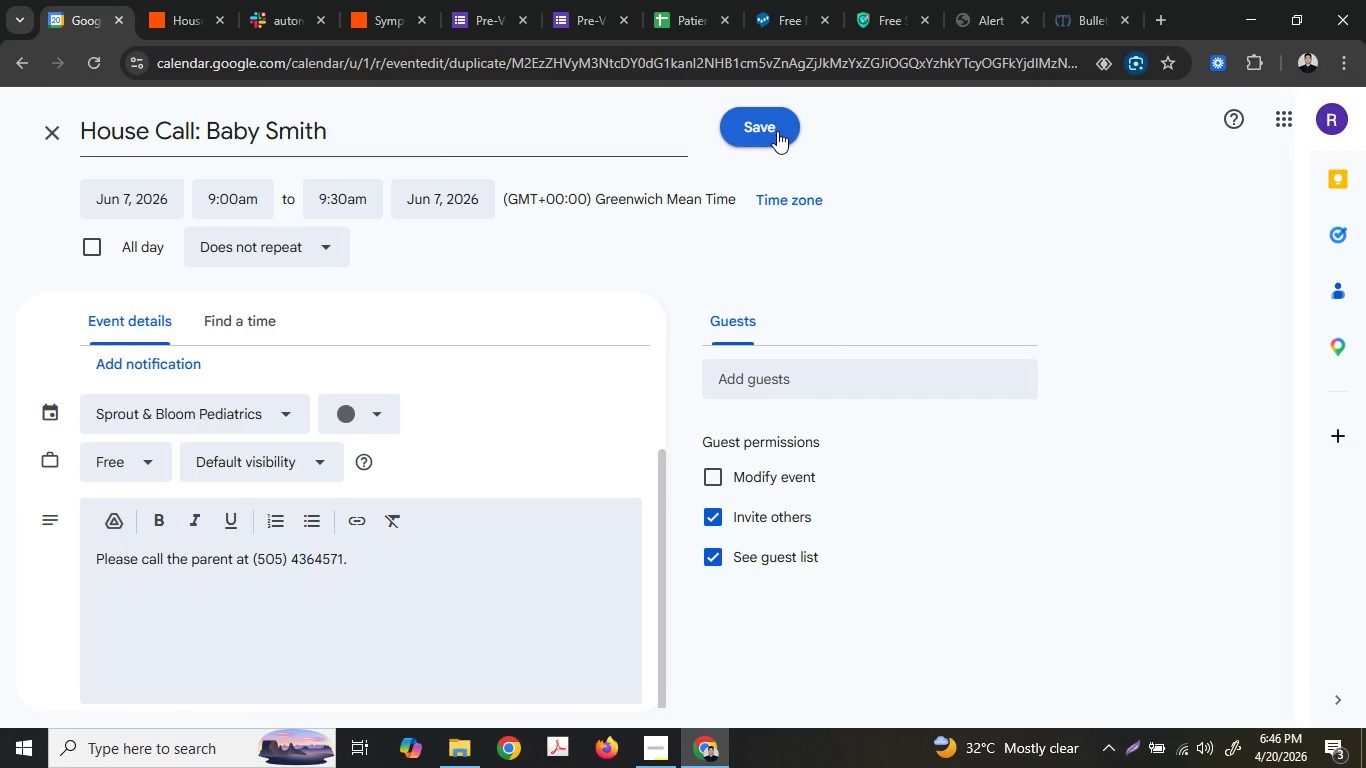 
left_click([777, 131])
 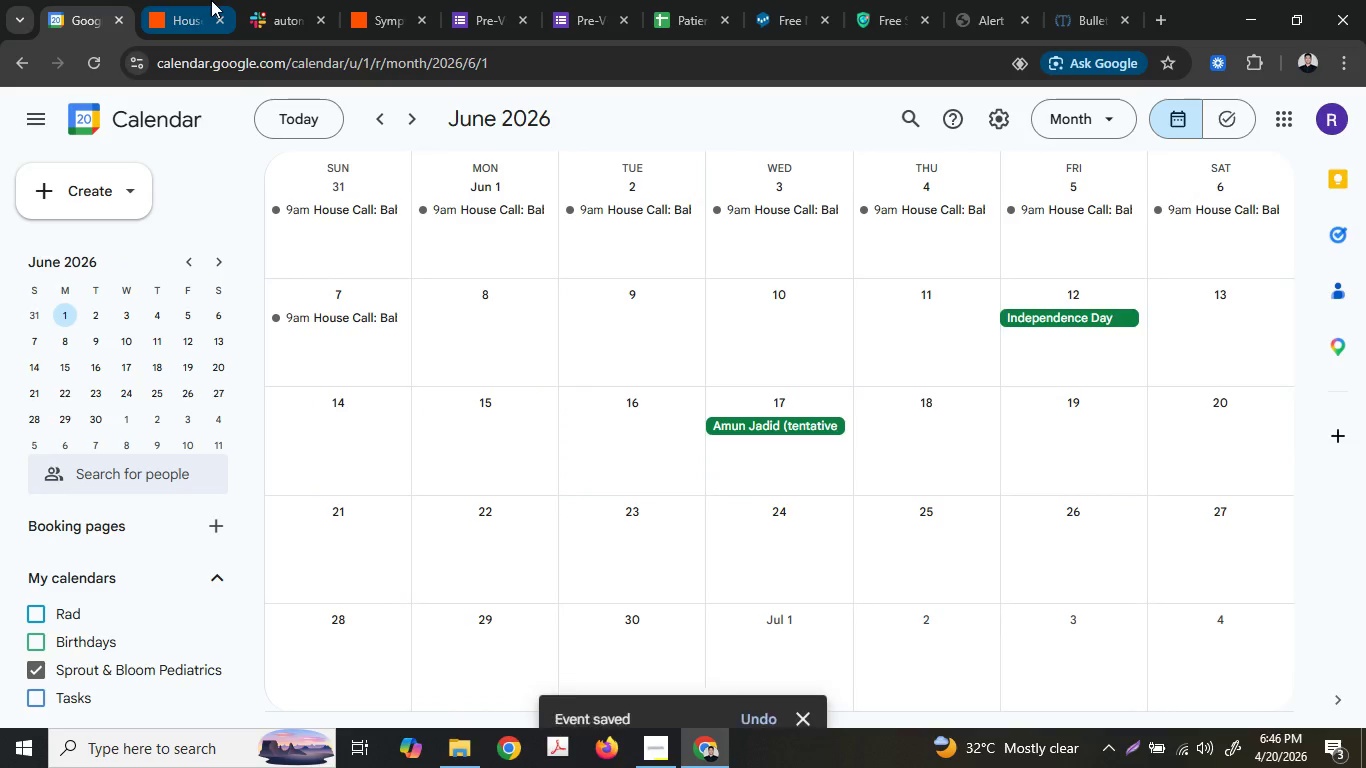 
left_click([211, 0])
 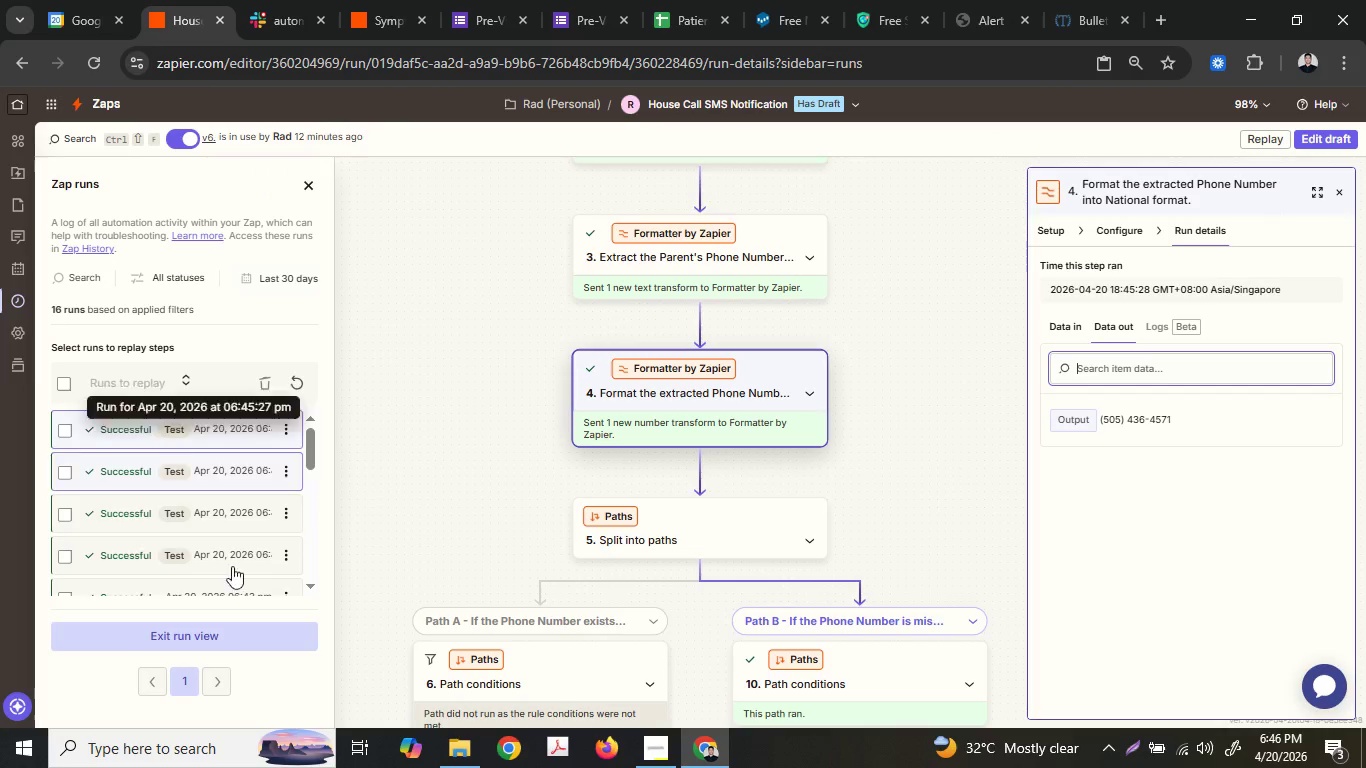 
left_click([201, 625])
 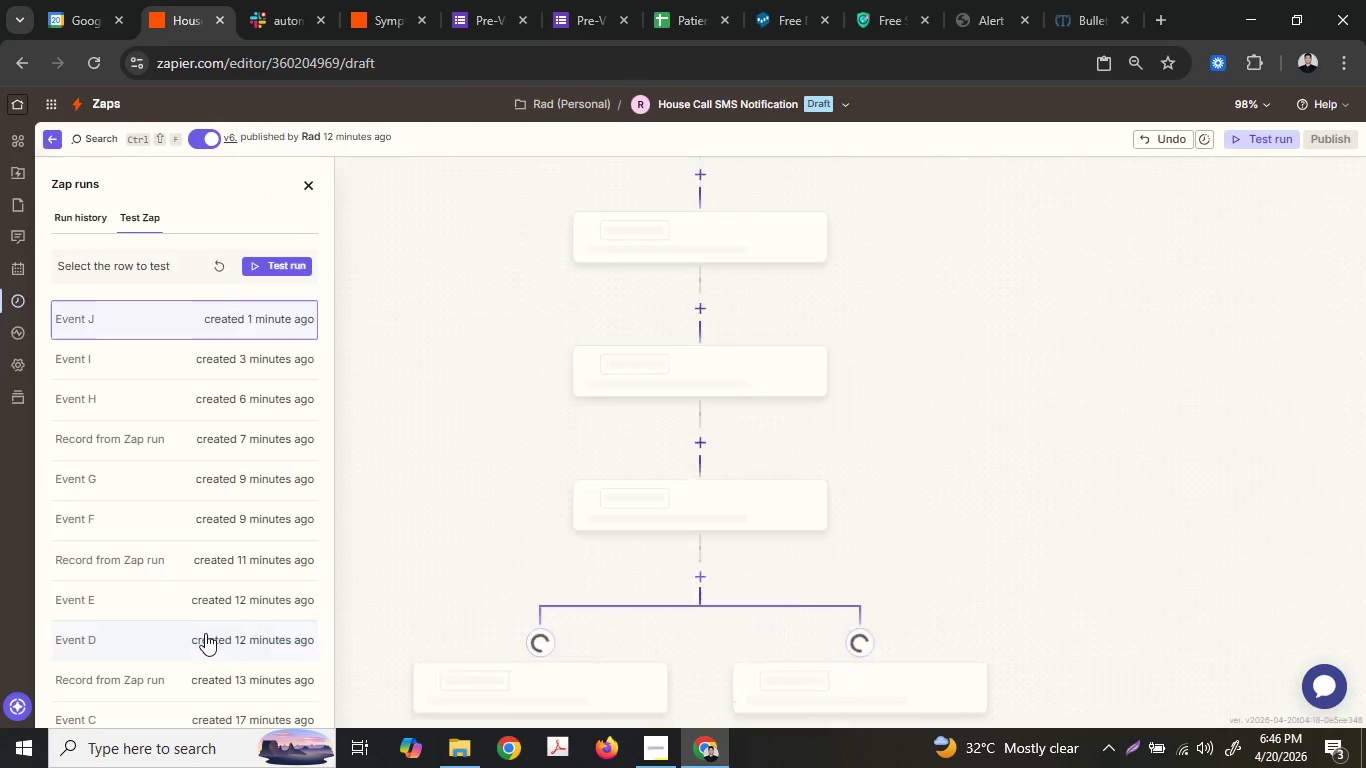 
left_click([205, 633])
 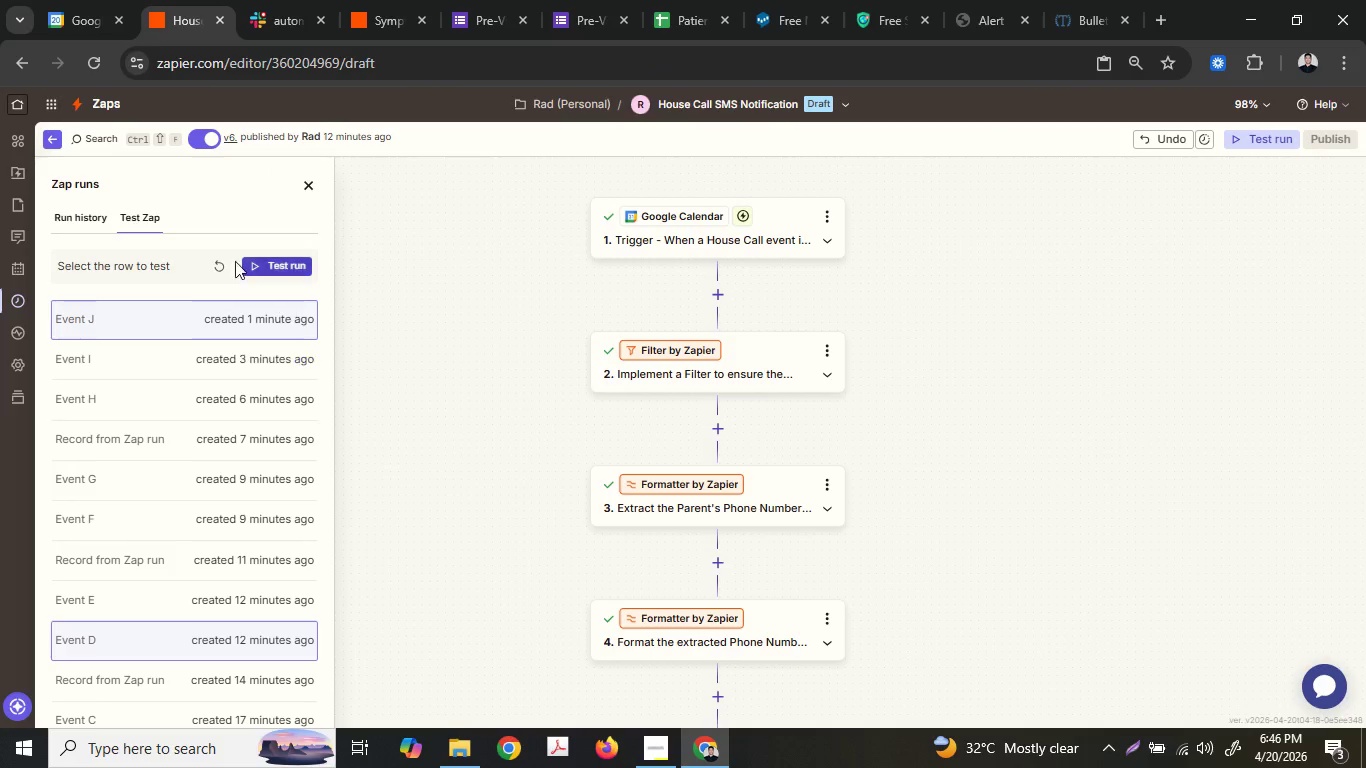 
left_click([227, 257])
 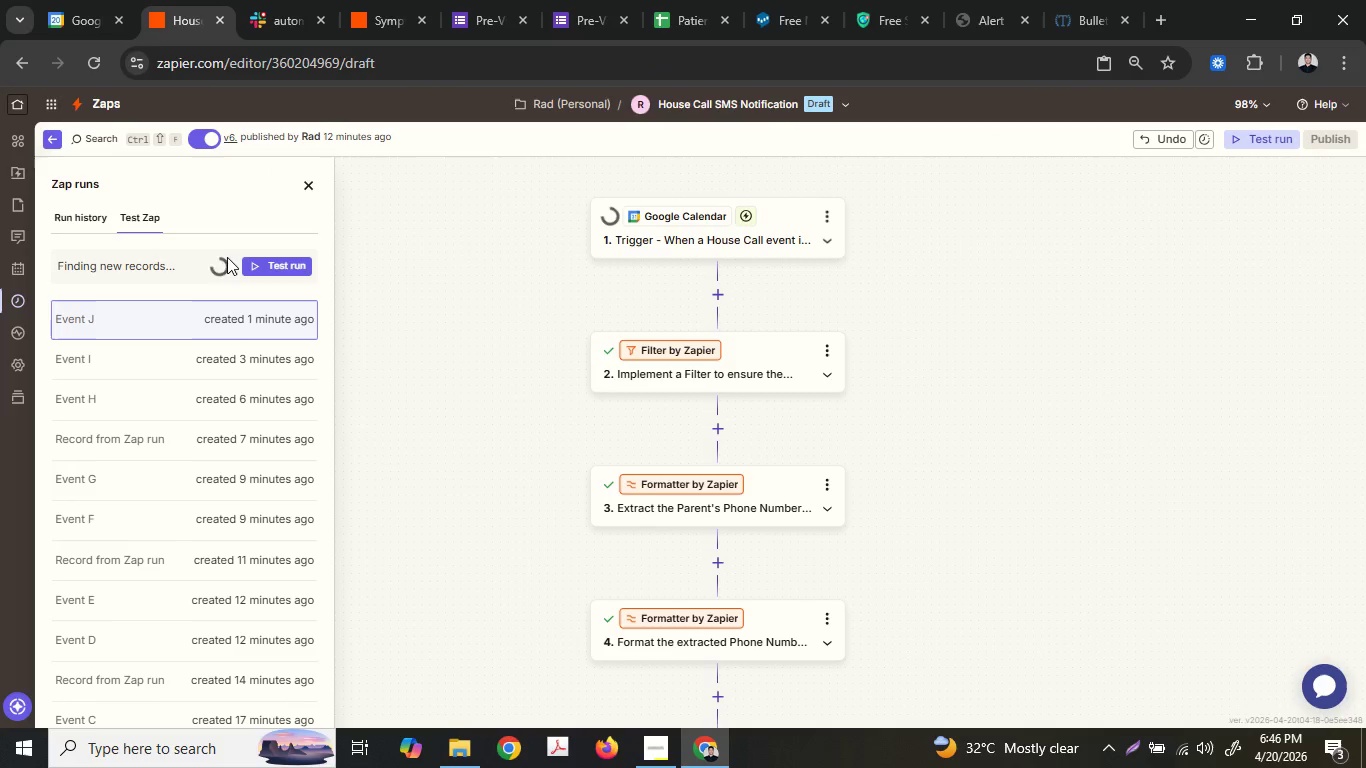 
mouse_move([235, 284])
 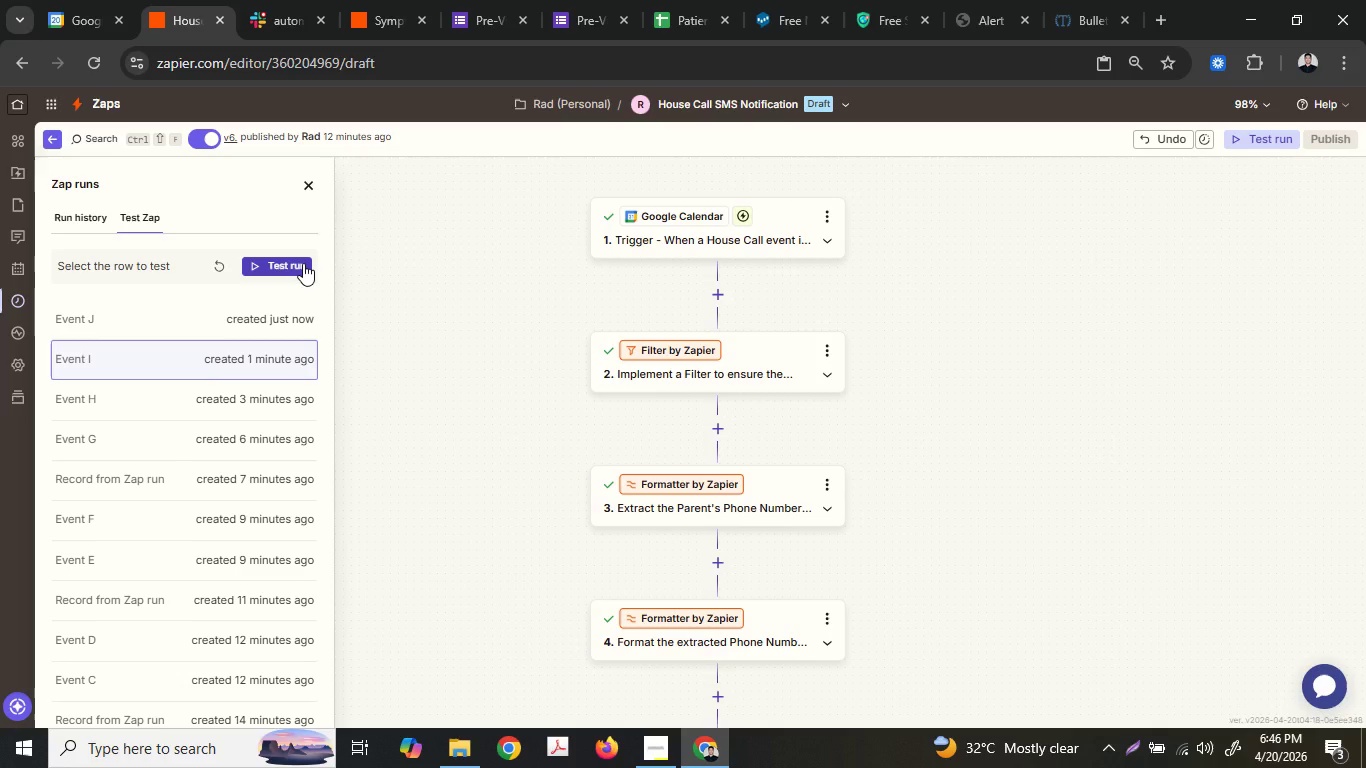 
left_click_drag(start_coordinate=[303, 263], to_coordinate=[253, 326])
 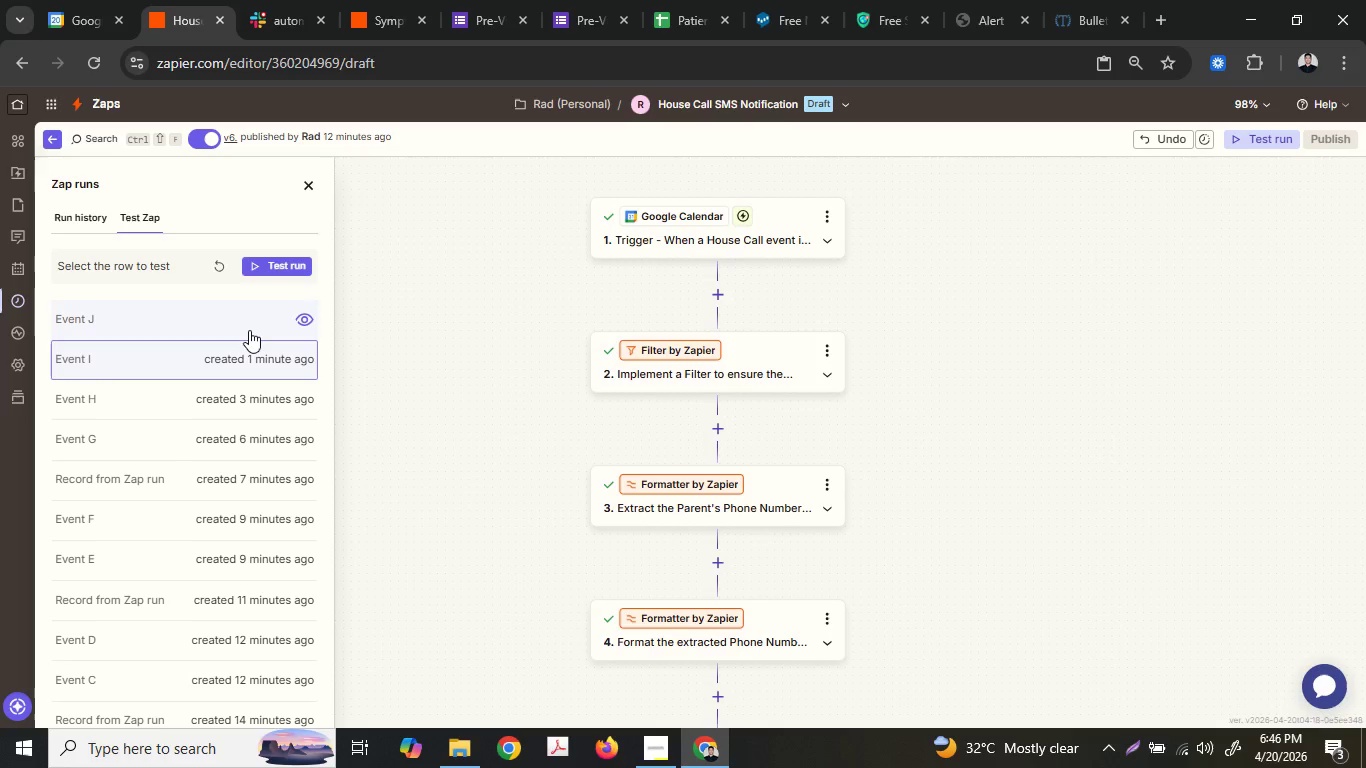 
left_click([249, 330])
 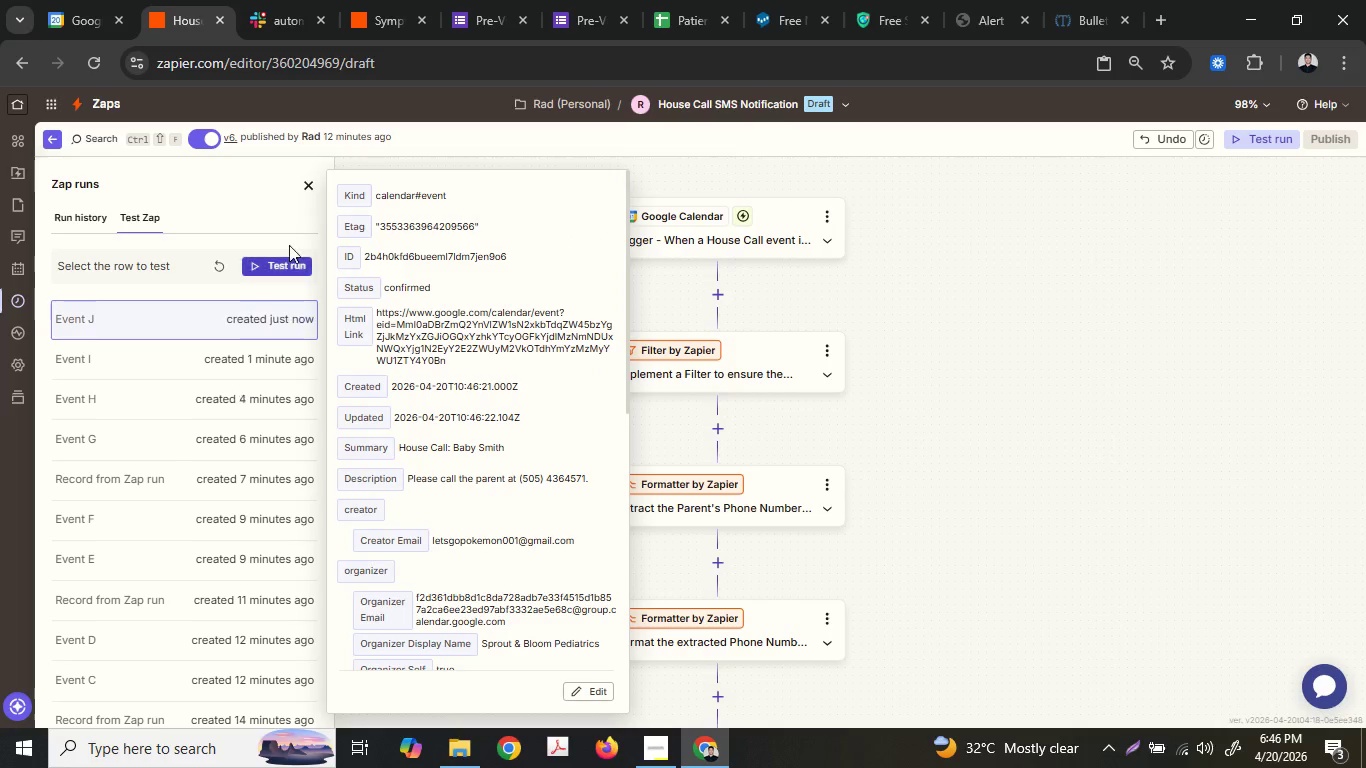 
left_click([289, 243])
 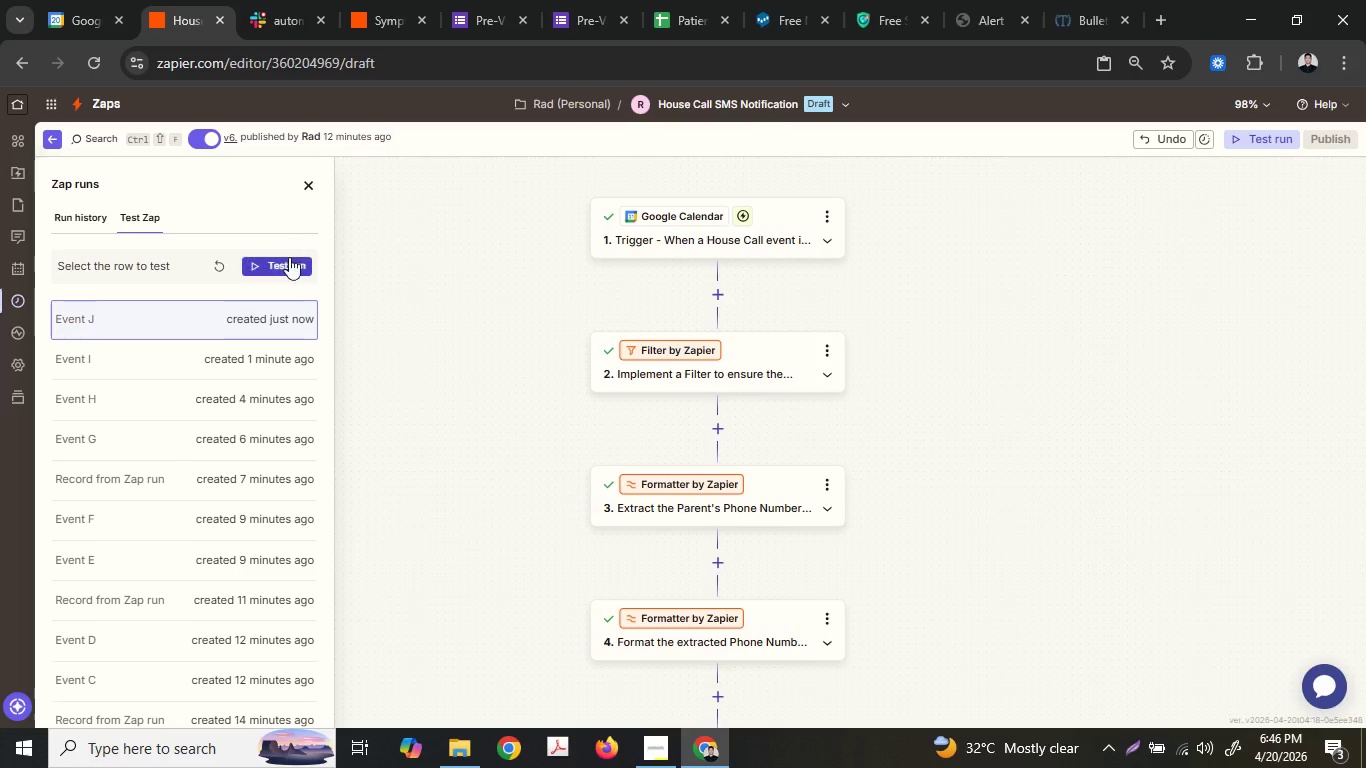 
double_click([290, 260])
 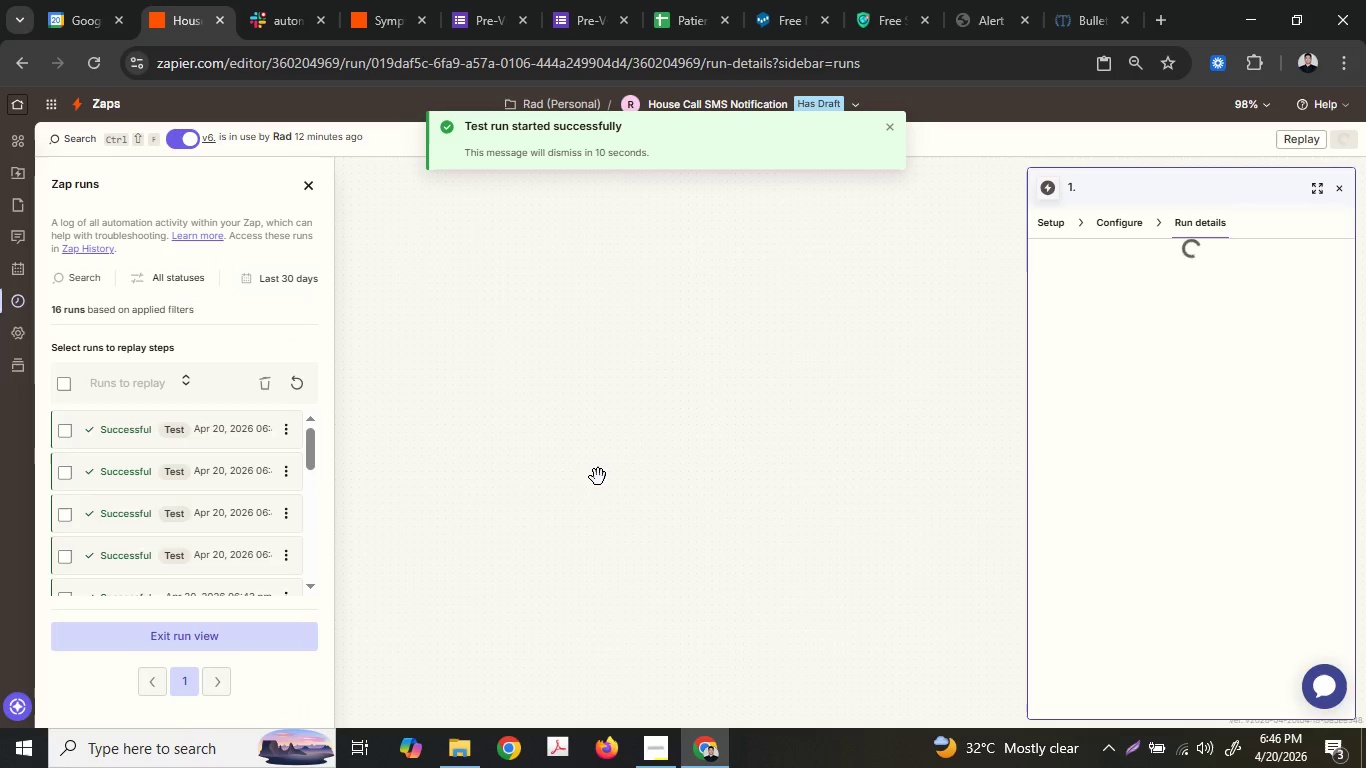 
wait(5.61)
 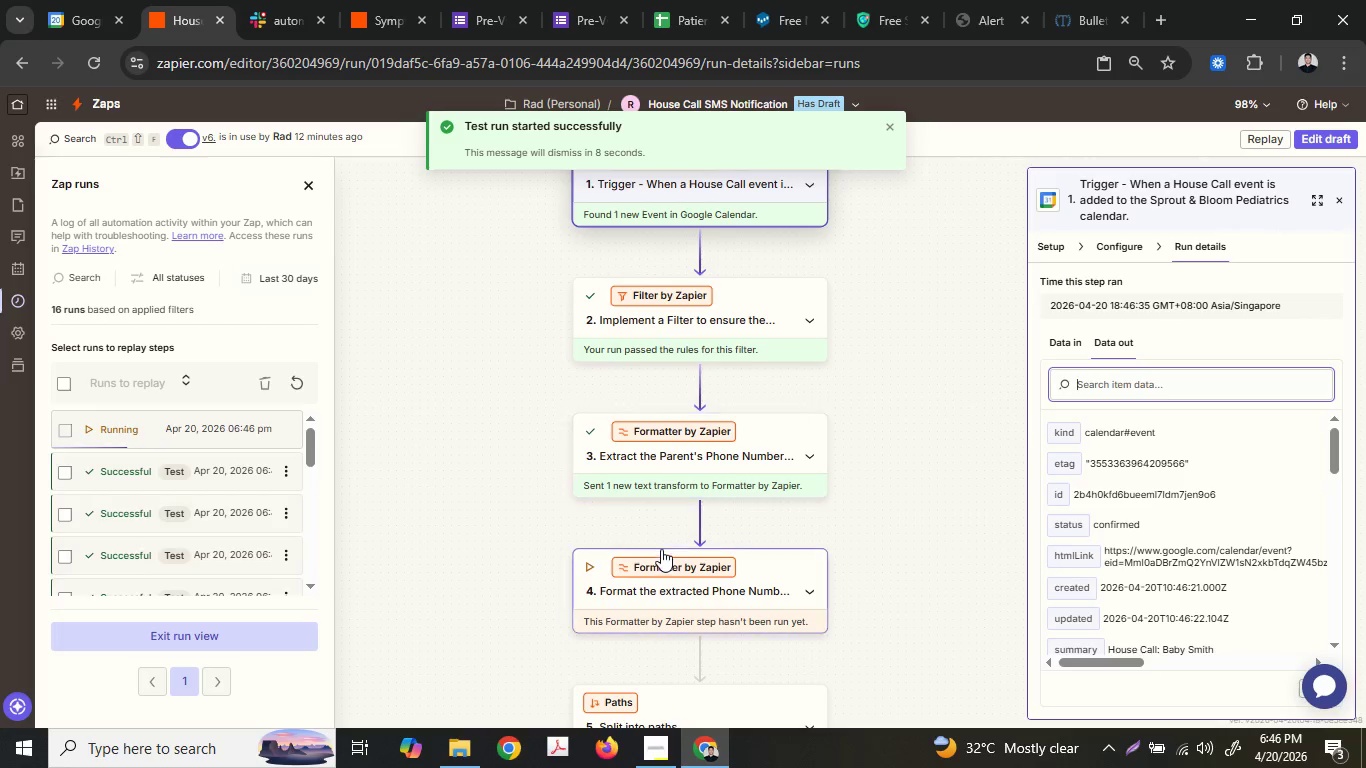 
left_click([680, 480])
 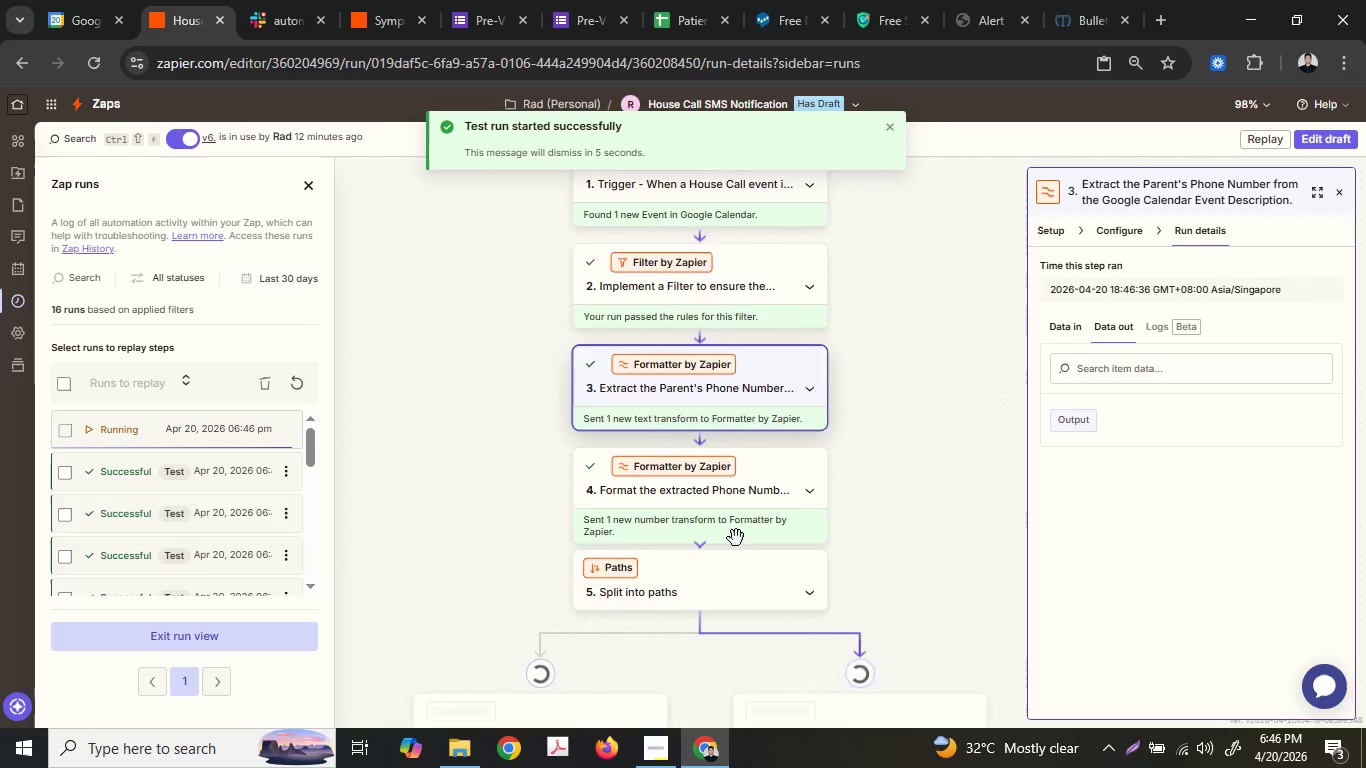 
scroll: coordinate [661, 551], scroll_direction: down, amount: 5.0
 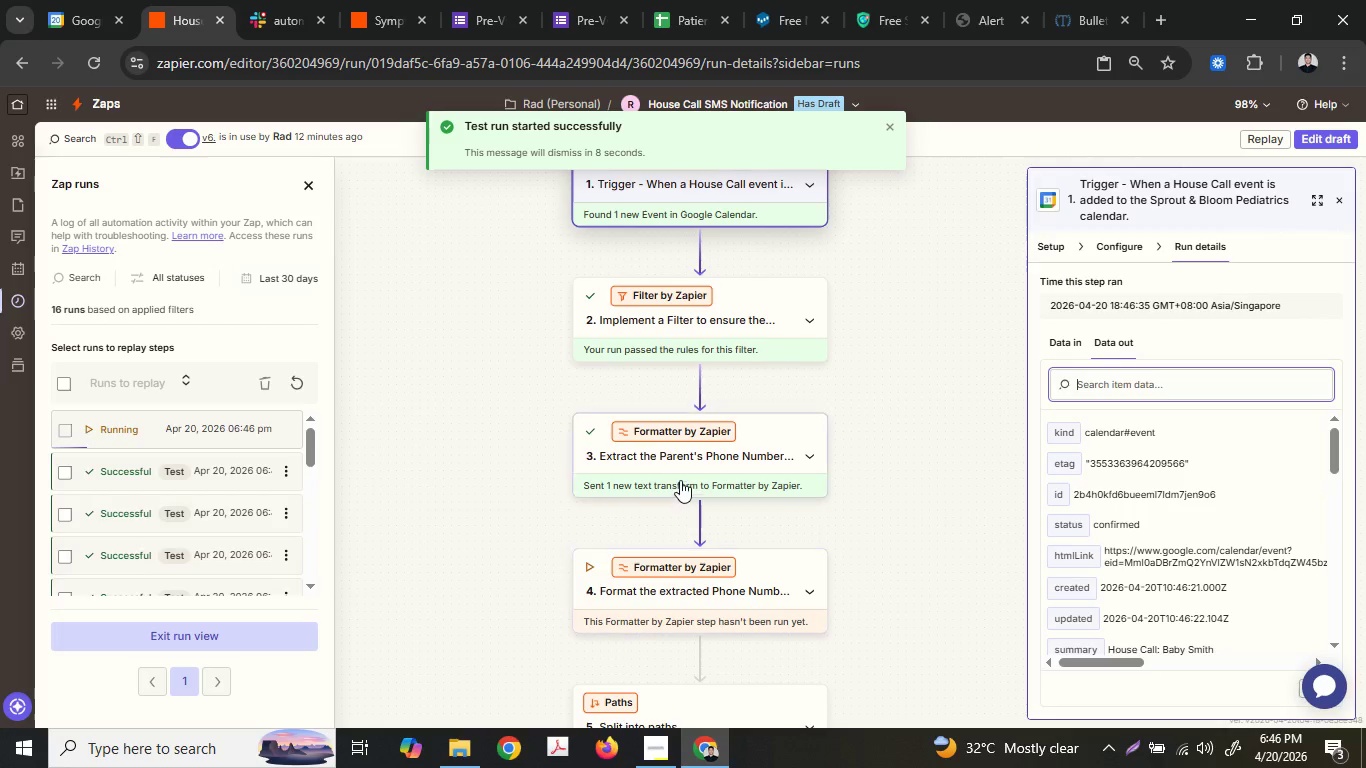 
left_click([734, 462])
 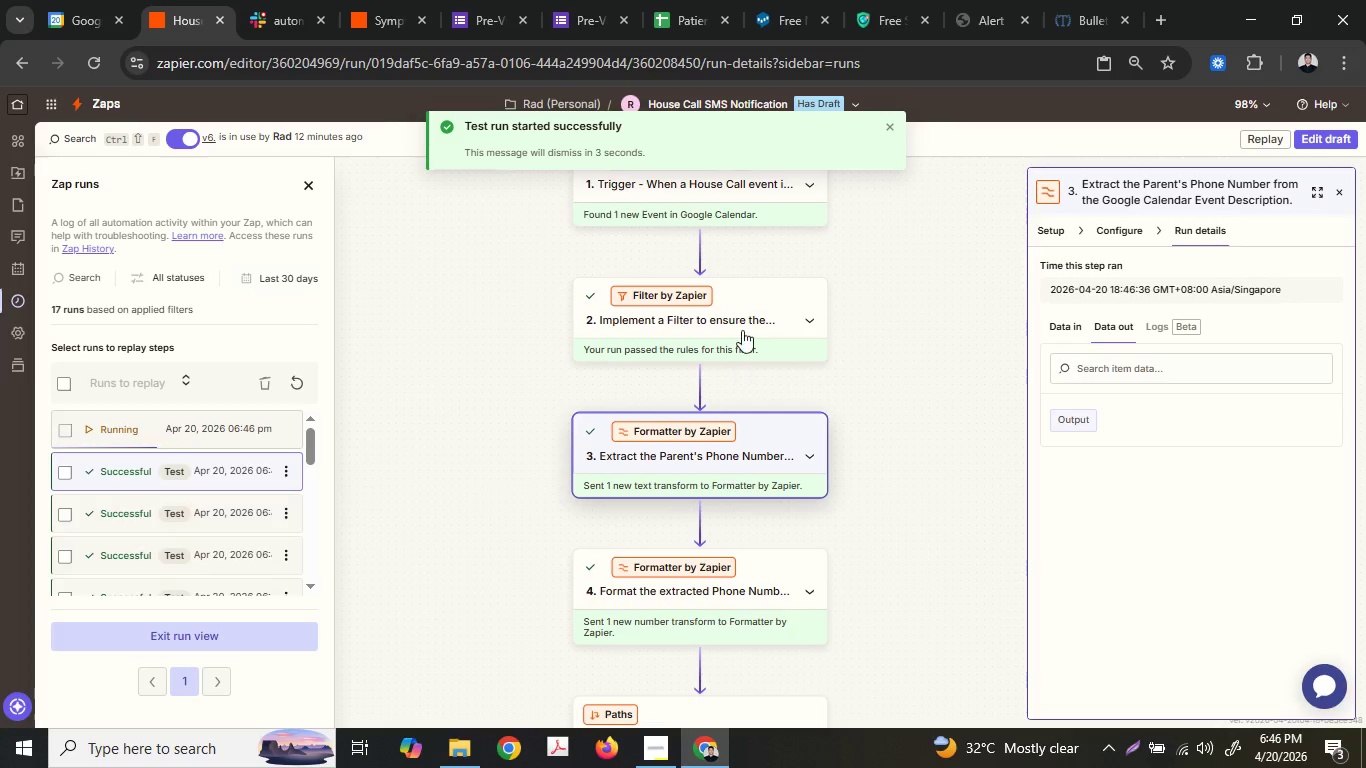 
left_click([742, 325])
 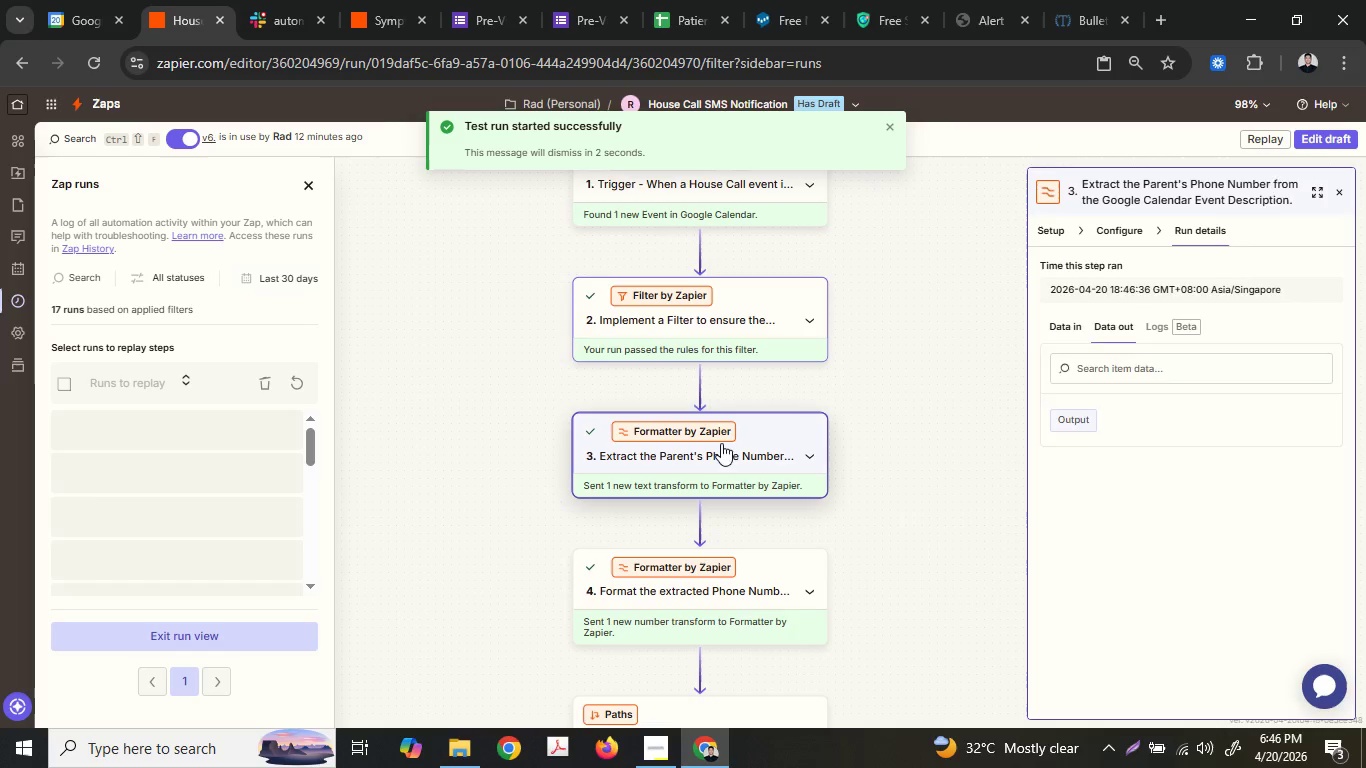 
left_click([721, 452])
 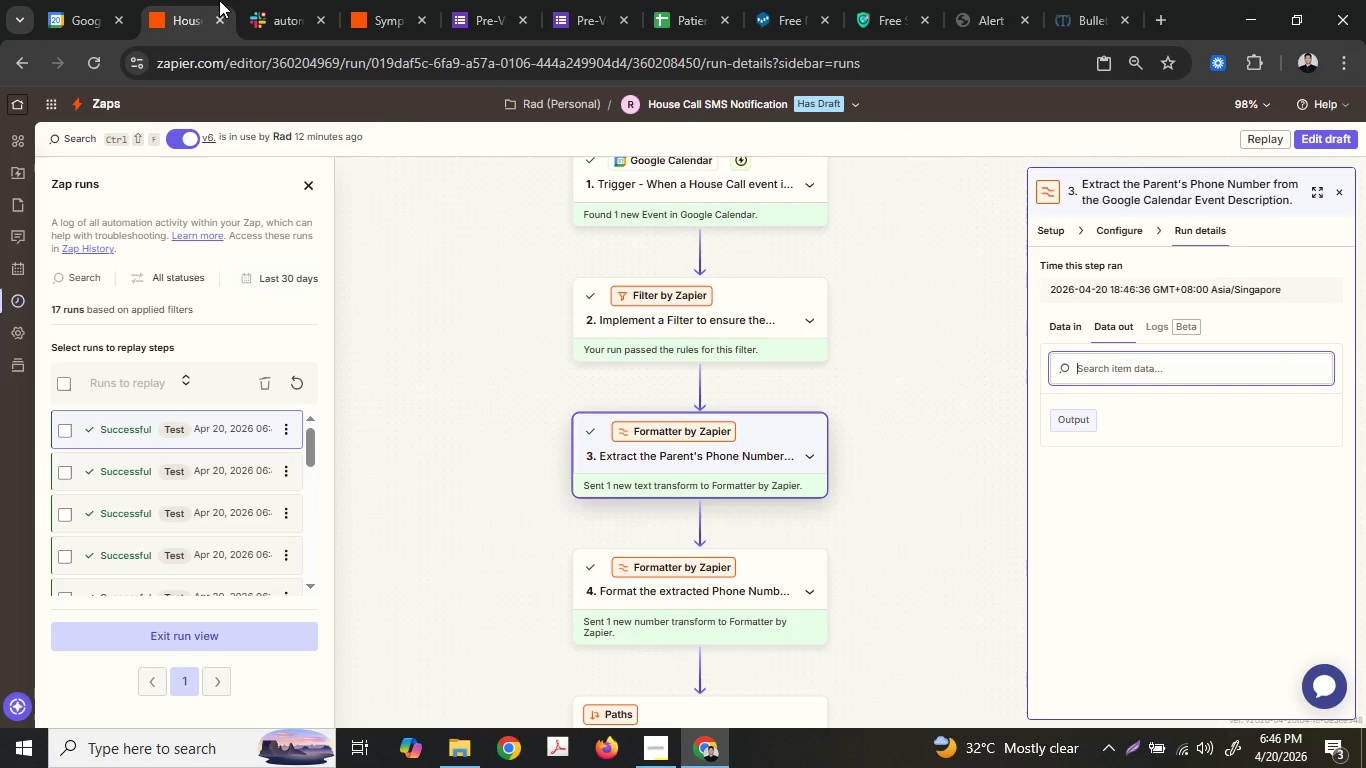 
mouse_move([241, 0])
 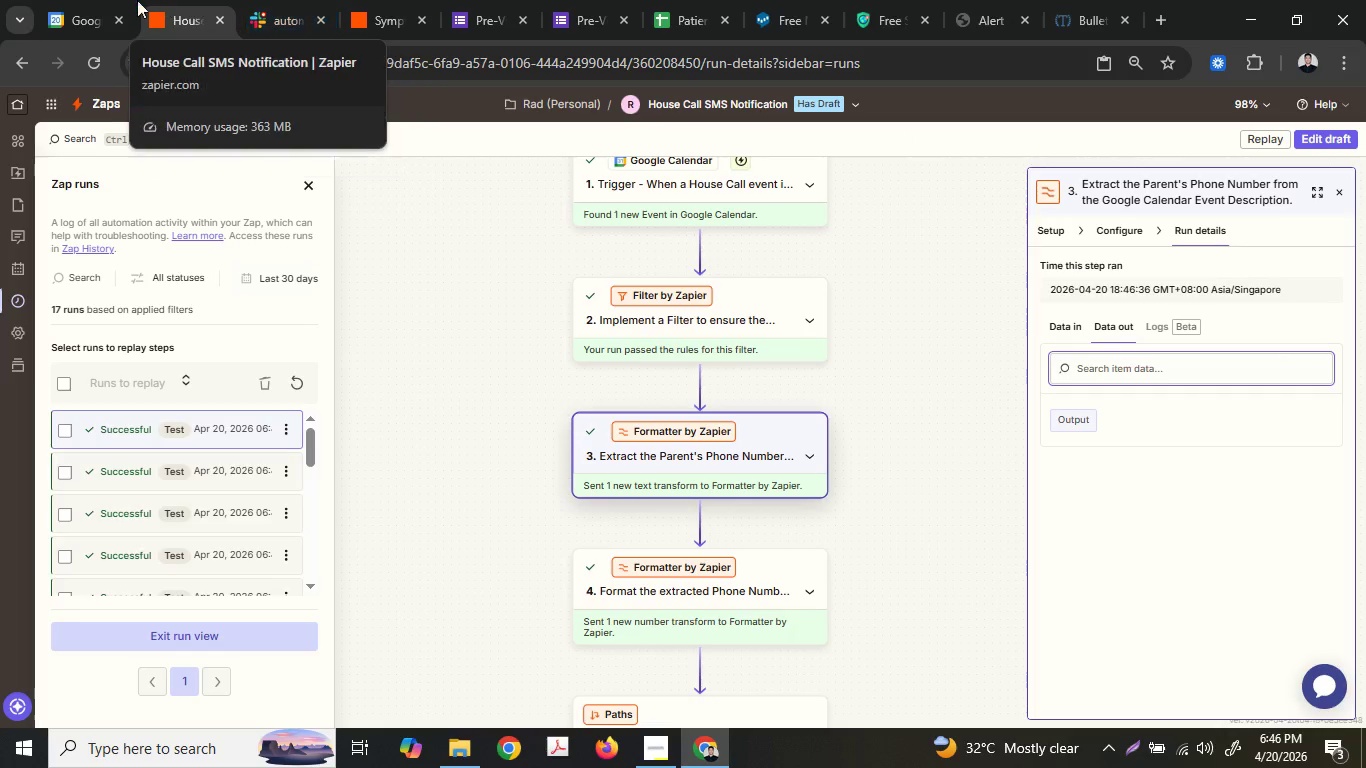 
left_click([110, 0])
 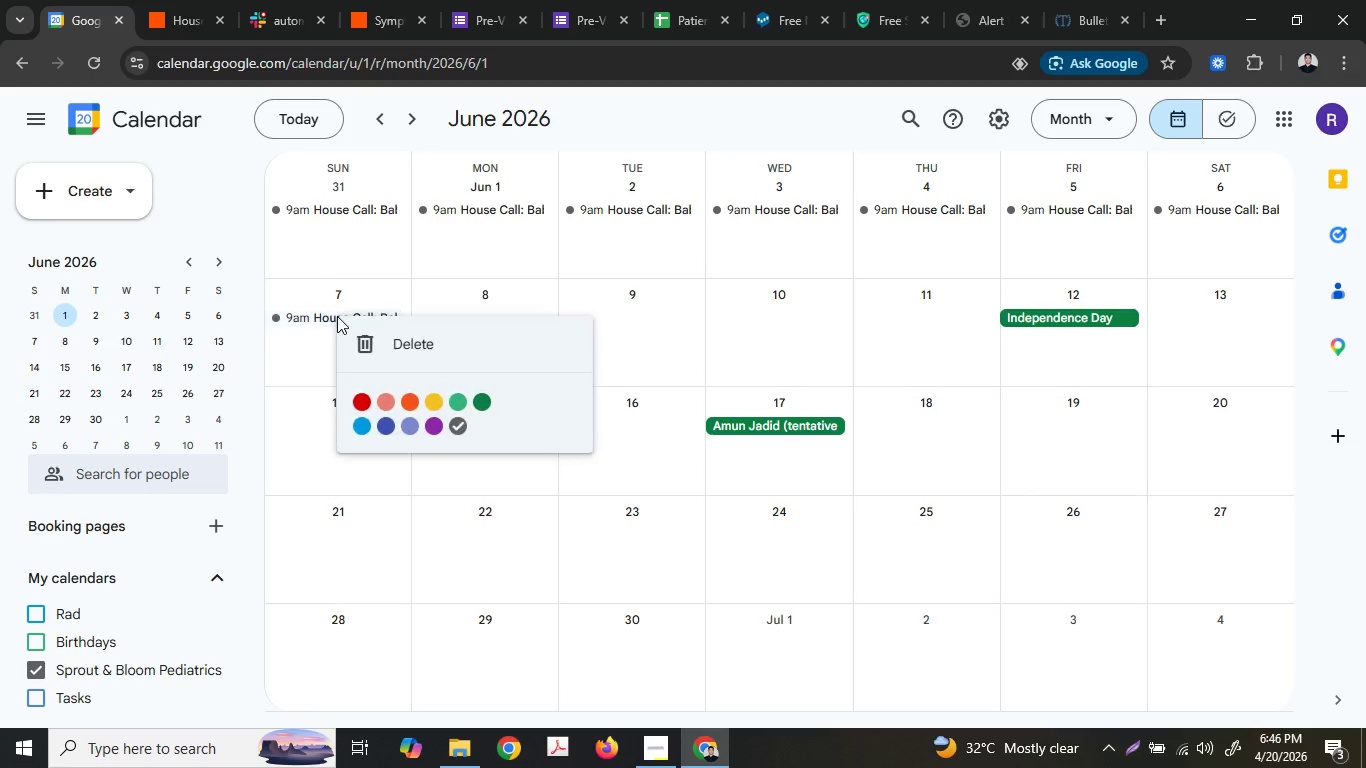 
left_click([316, 311])
 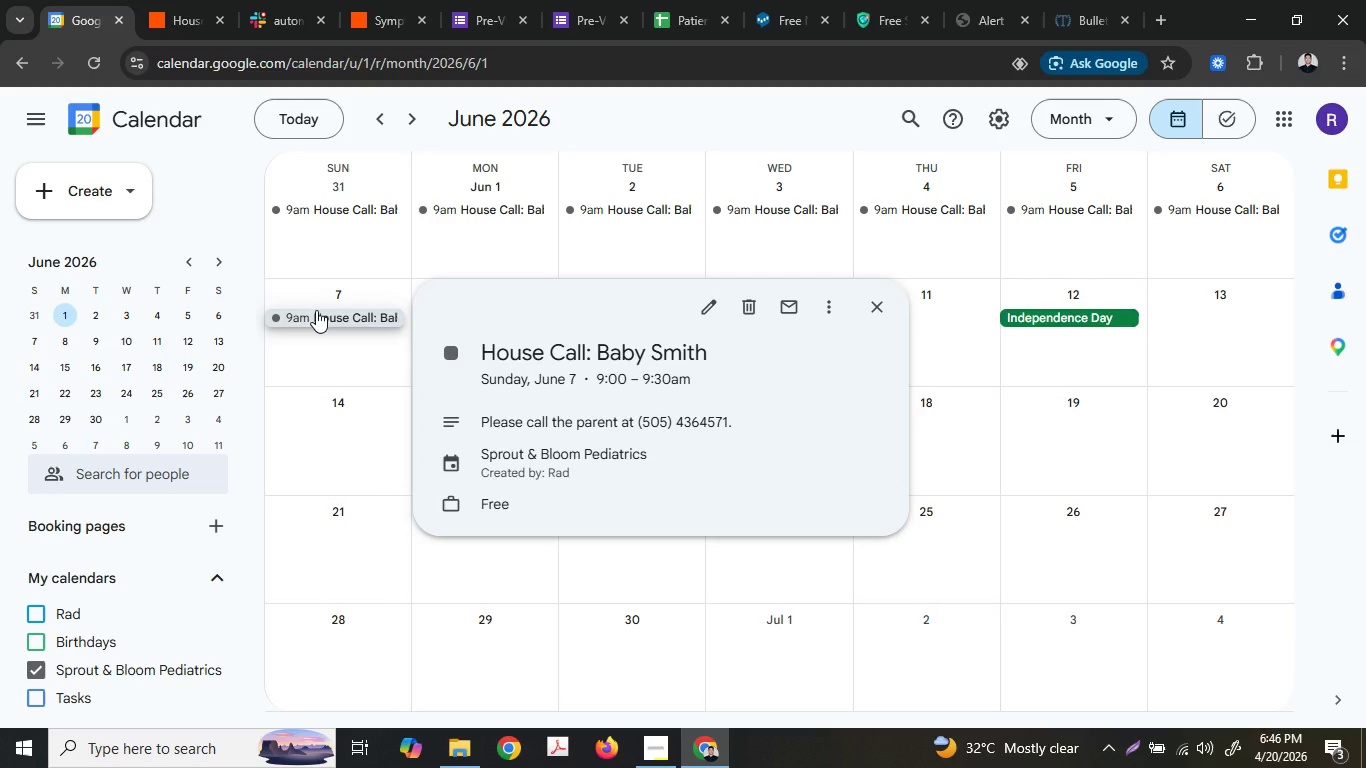 
wait(7.05)
 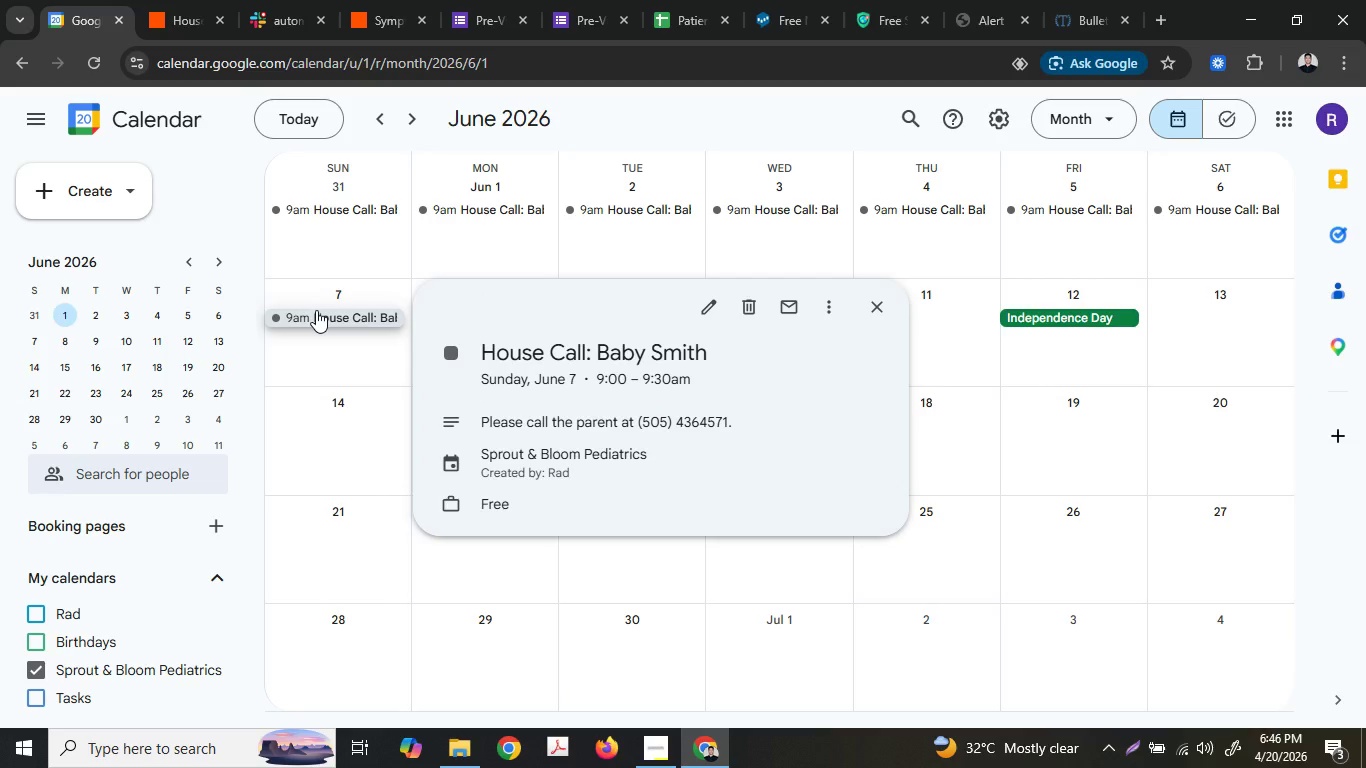 
left_click([134, 0])
 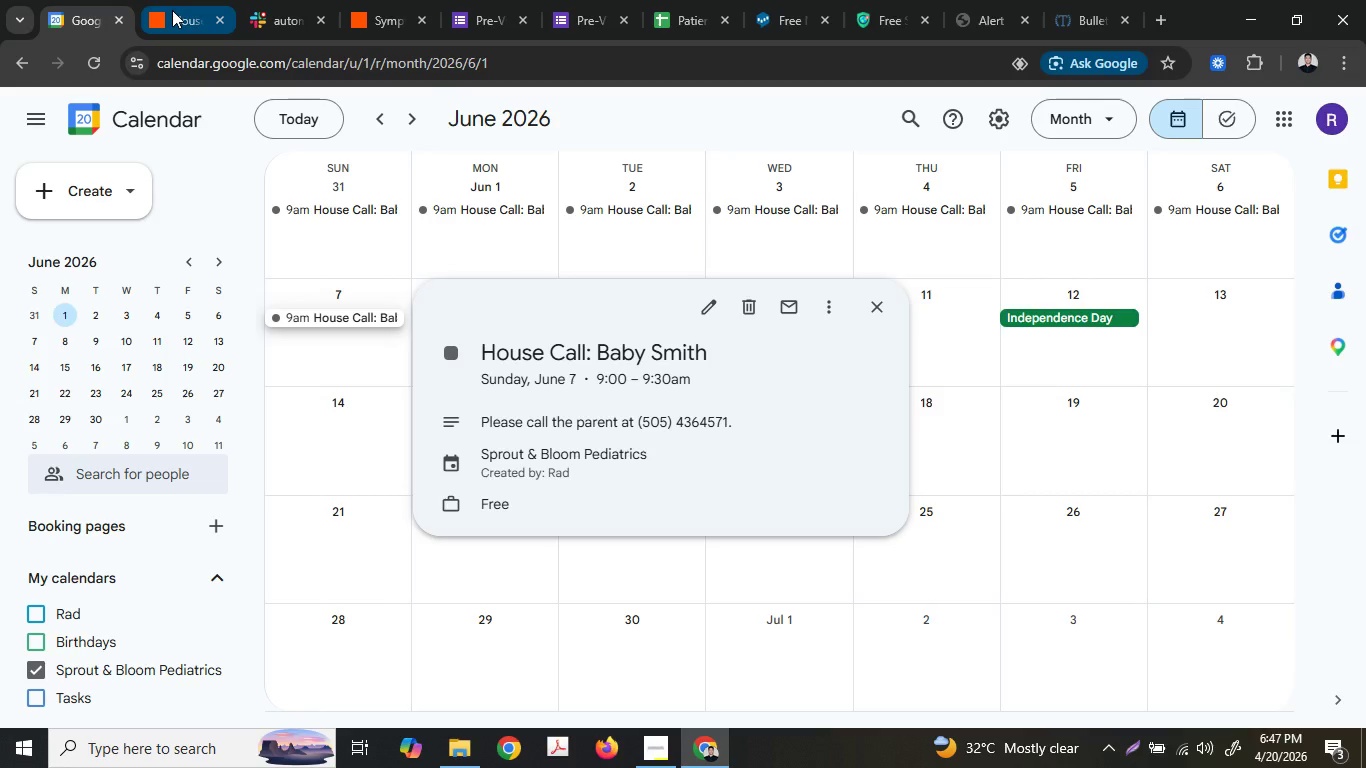 
mouse_move([151, 0])
 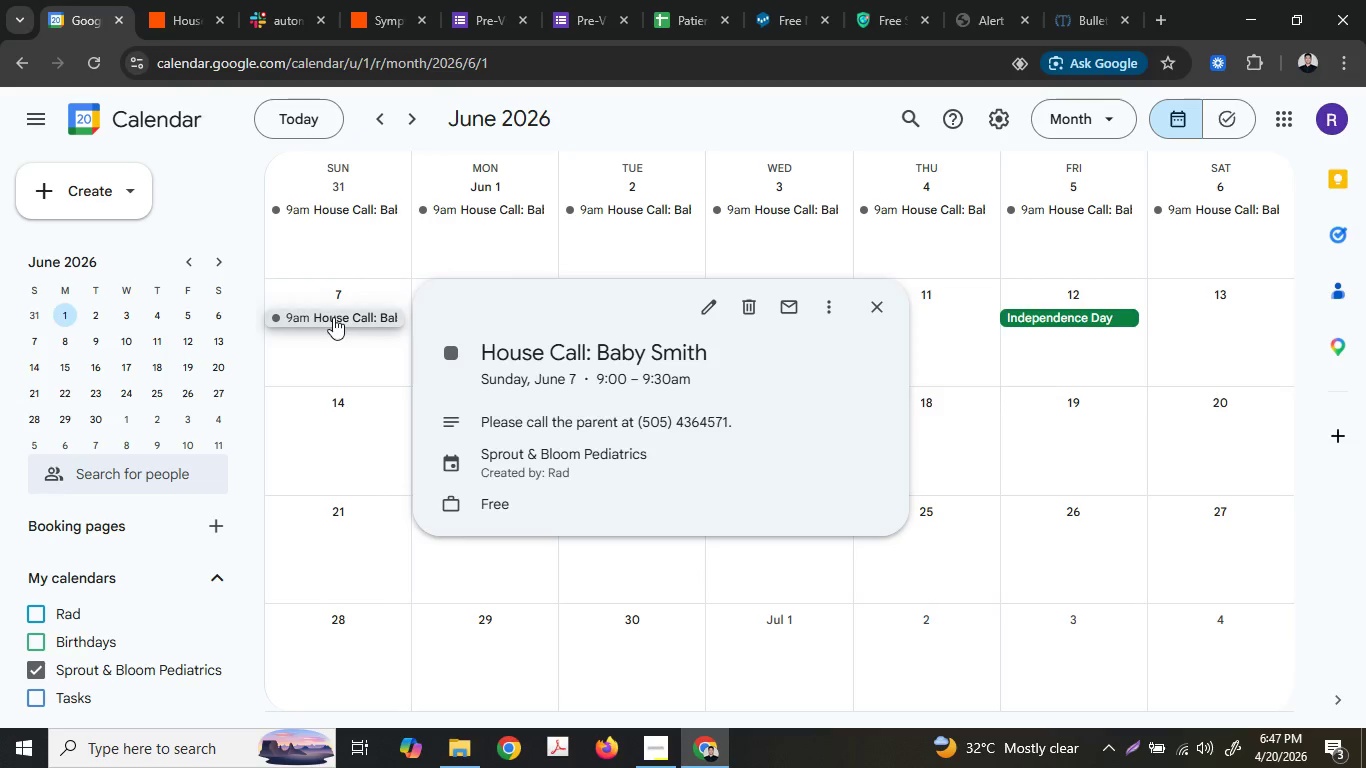 
right_click([333, 318])
 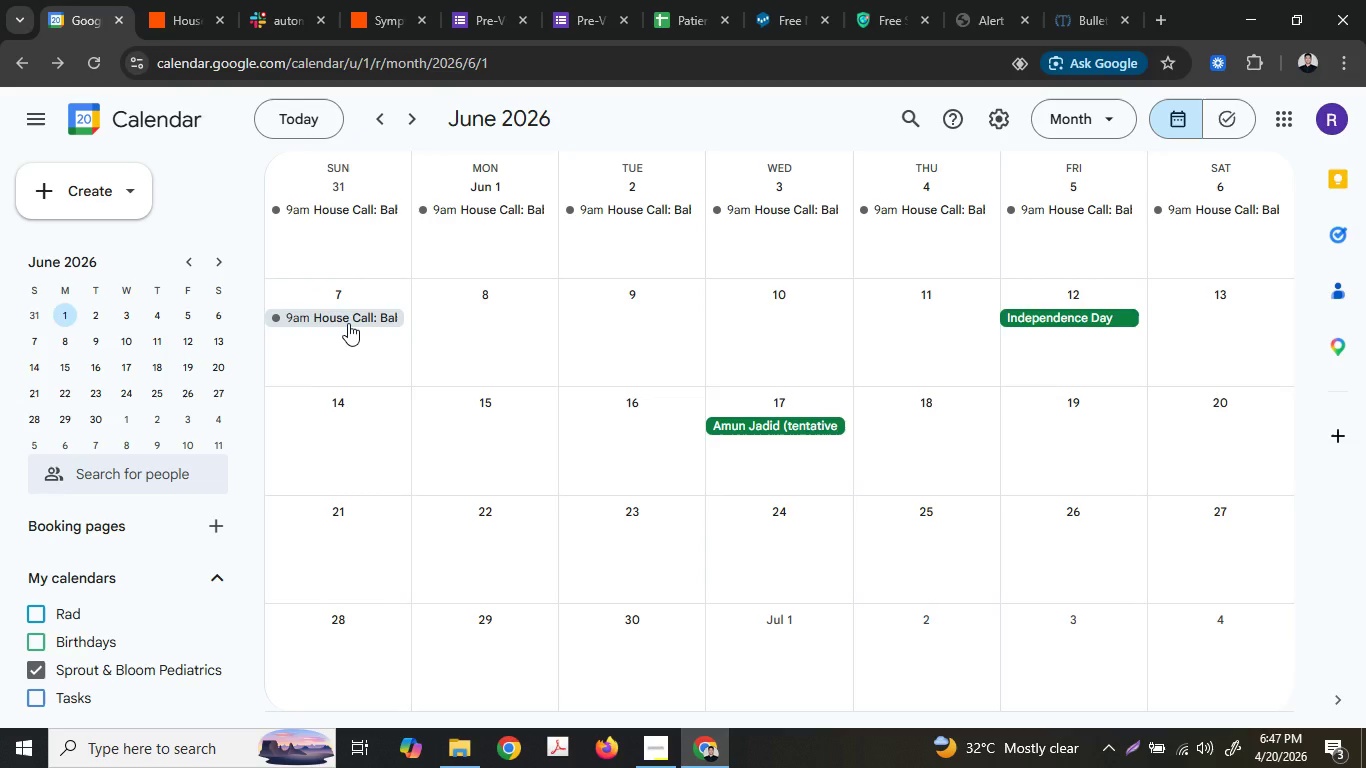 
right_click([348, 323])
 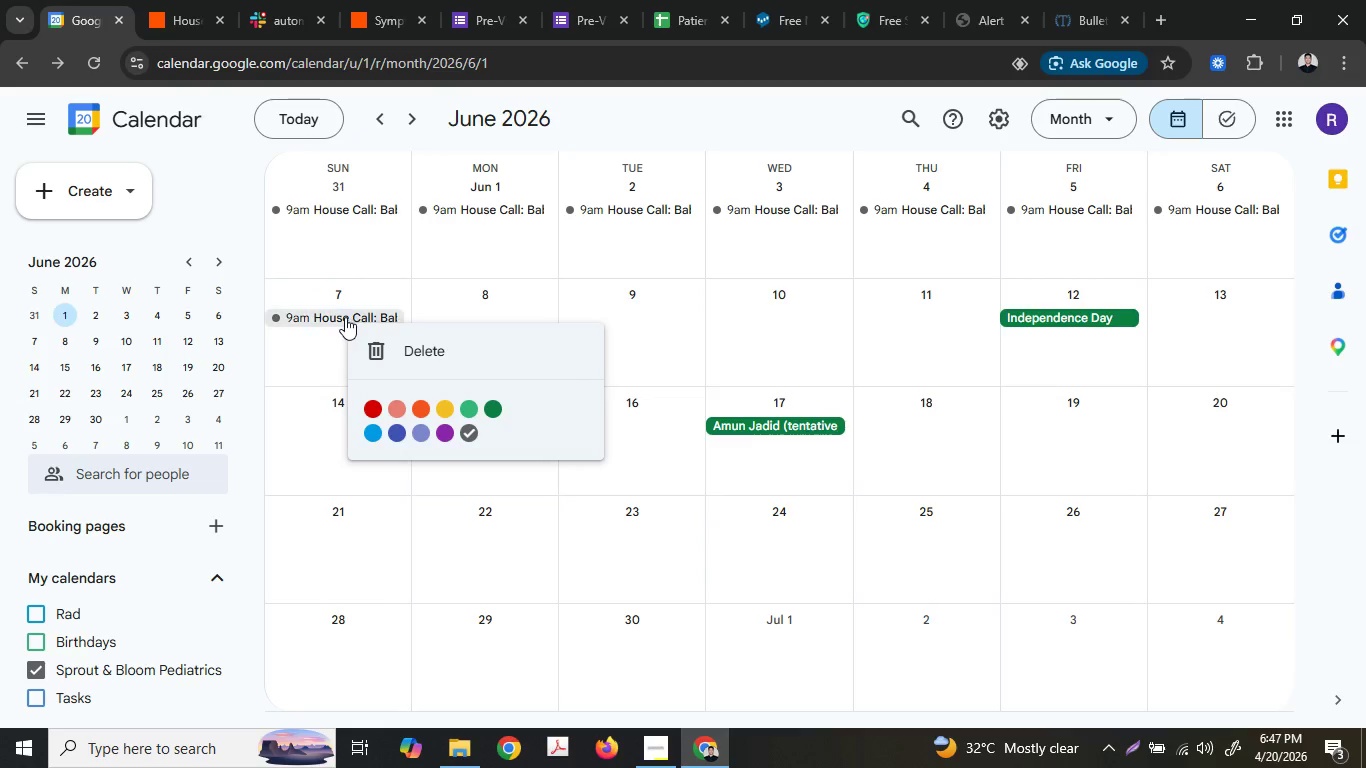 
left_click([345, 317])
 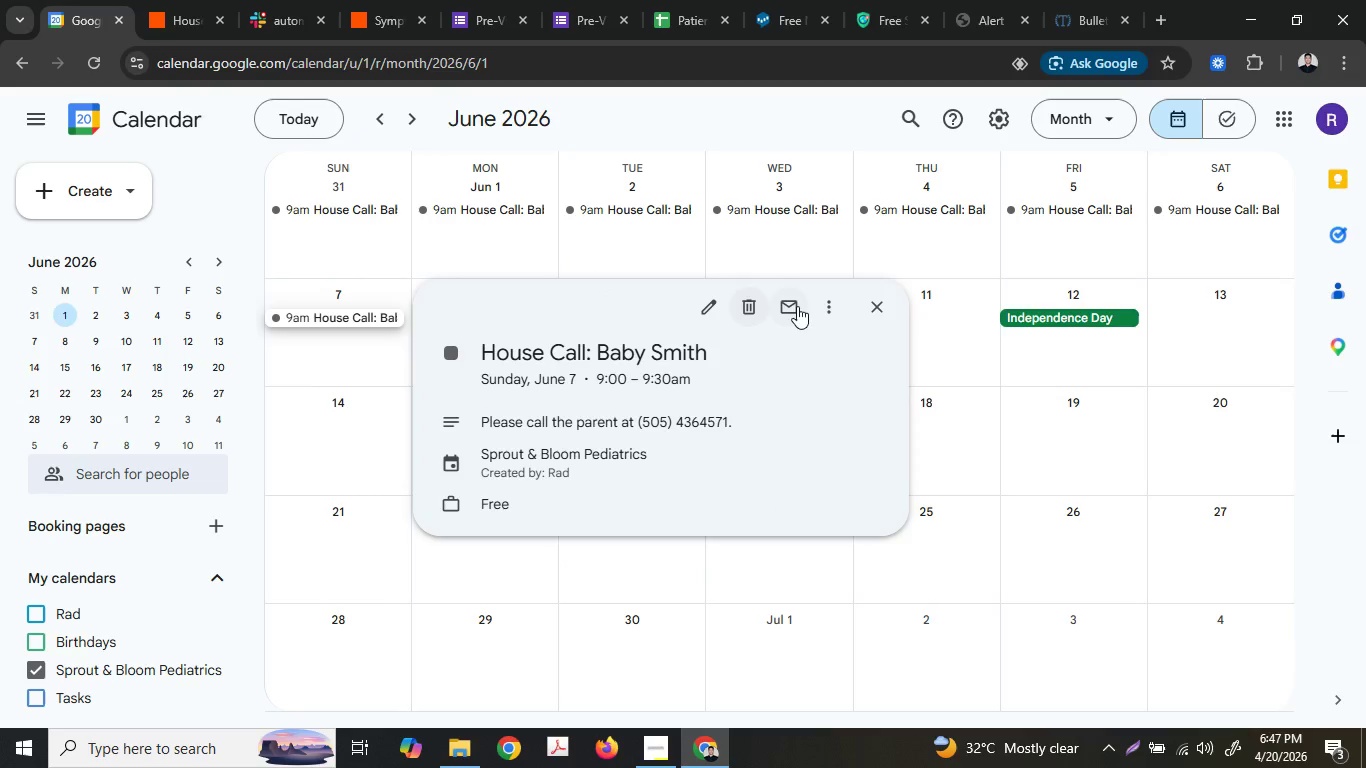 
left_click([830, 312])
 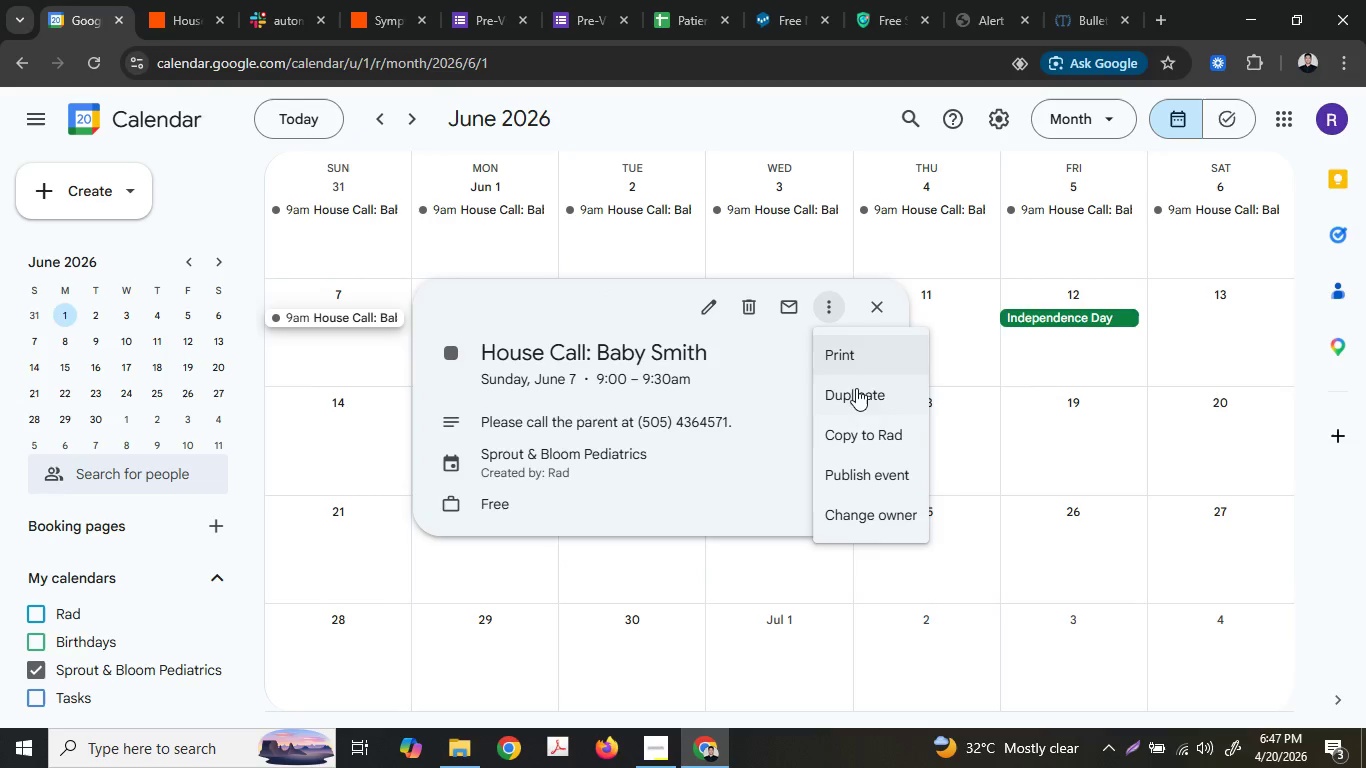 
left_click([861, 399])
 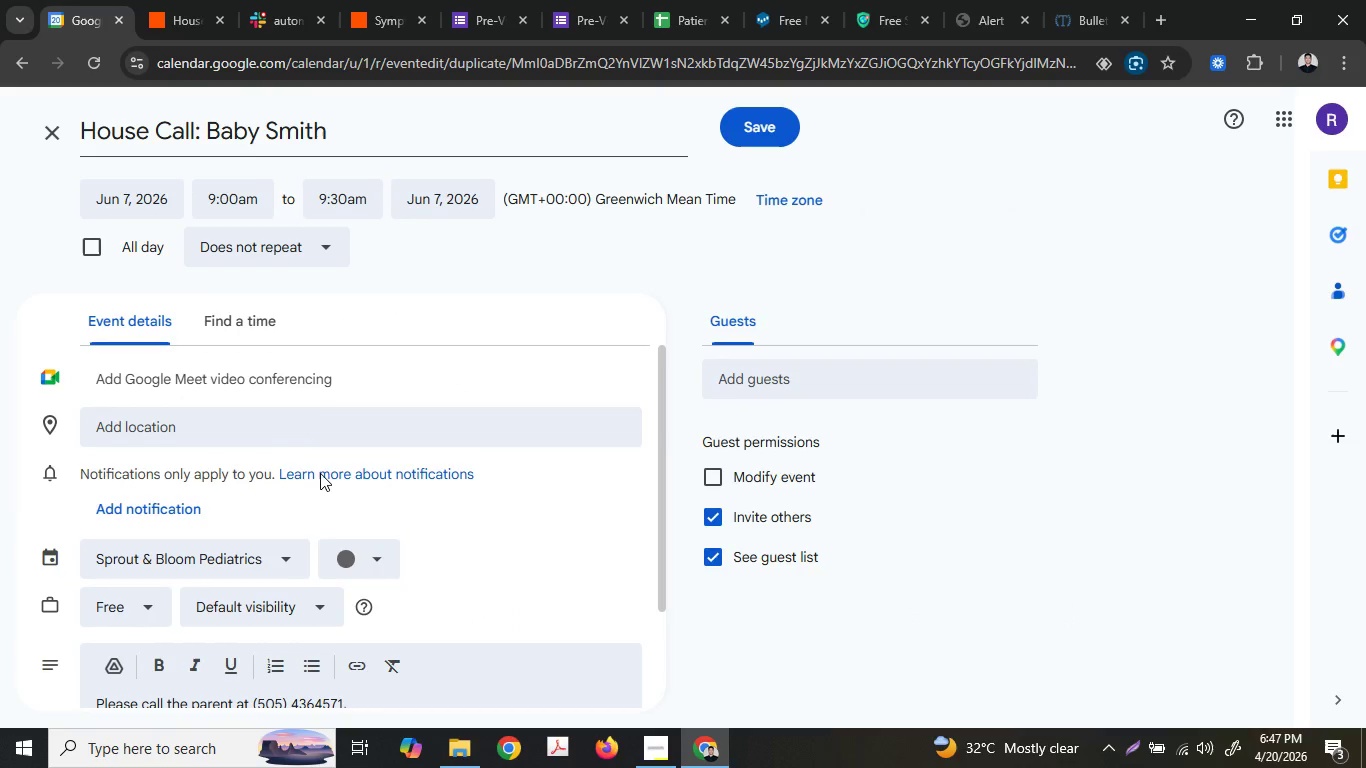 
left_click([310, 567])
 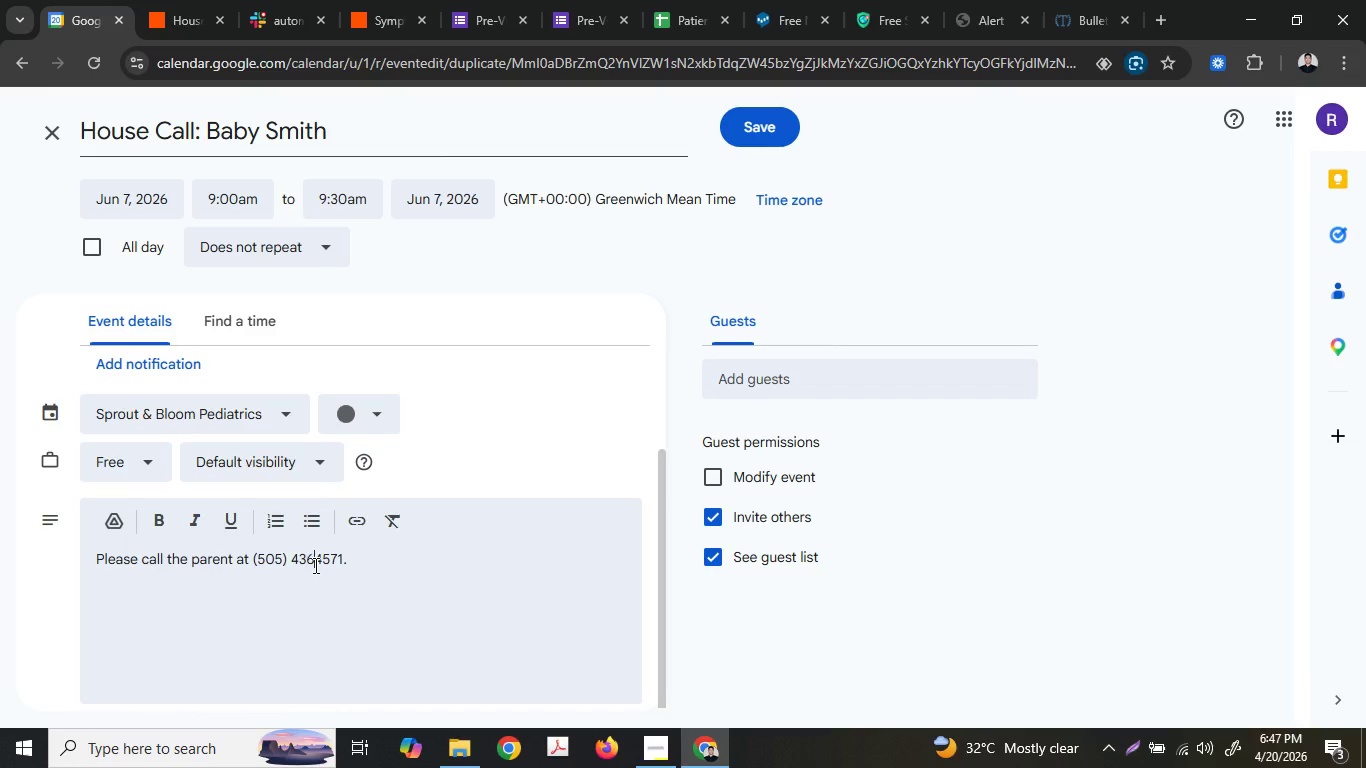 
scroll: coordinate [376, 561], scroll_direction: down, amount: 3.0
 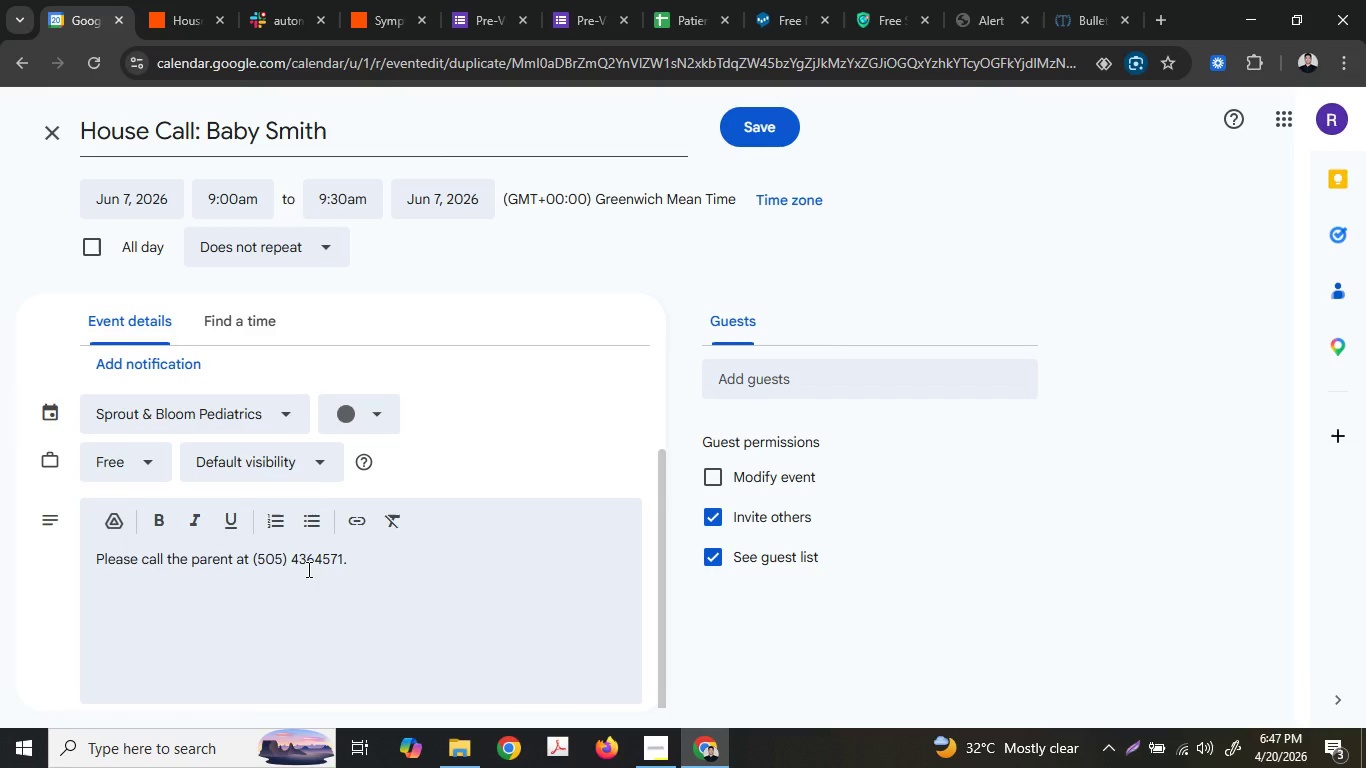 
double_click([314, 565])
 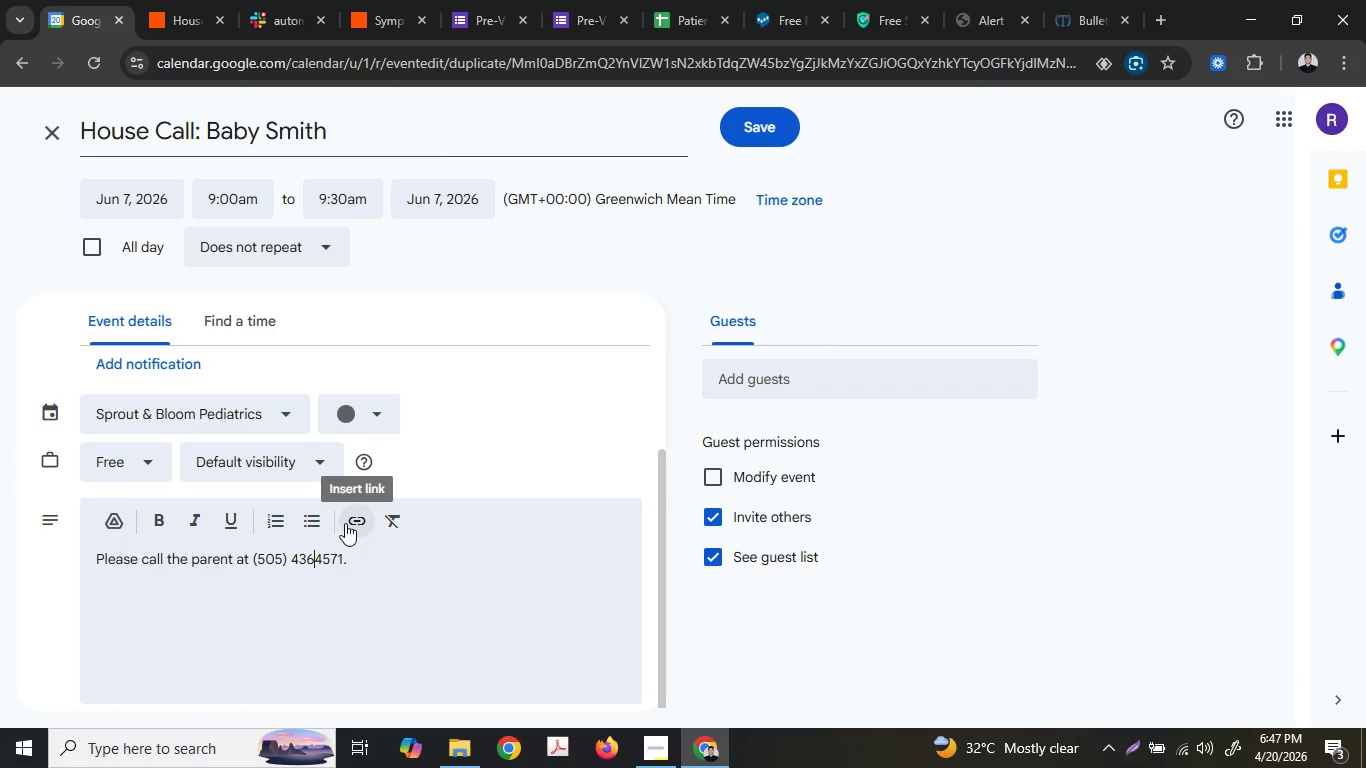 
key(Space)
 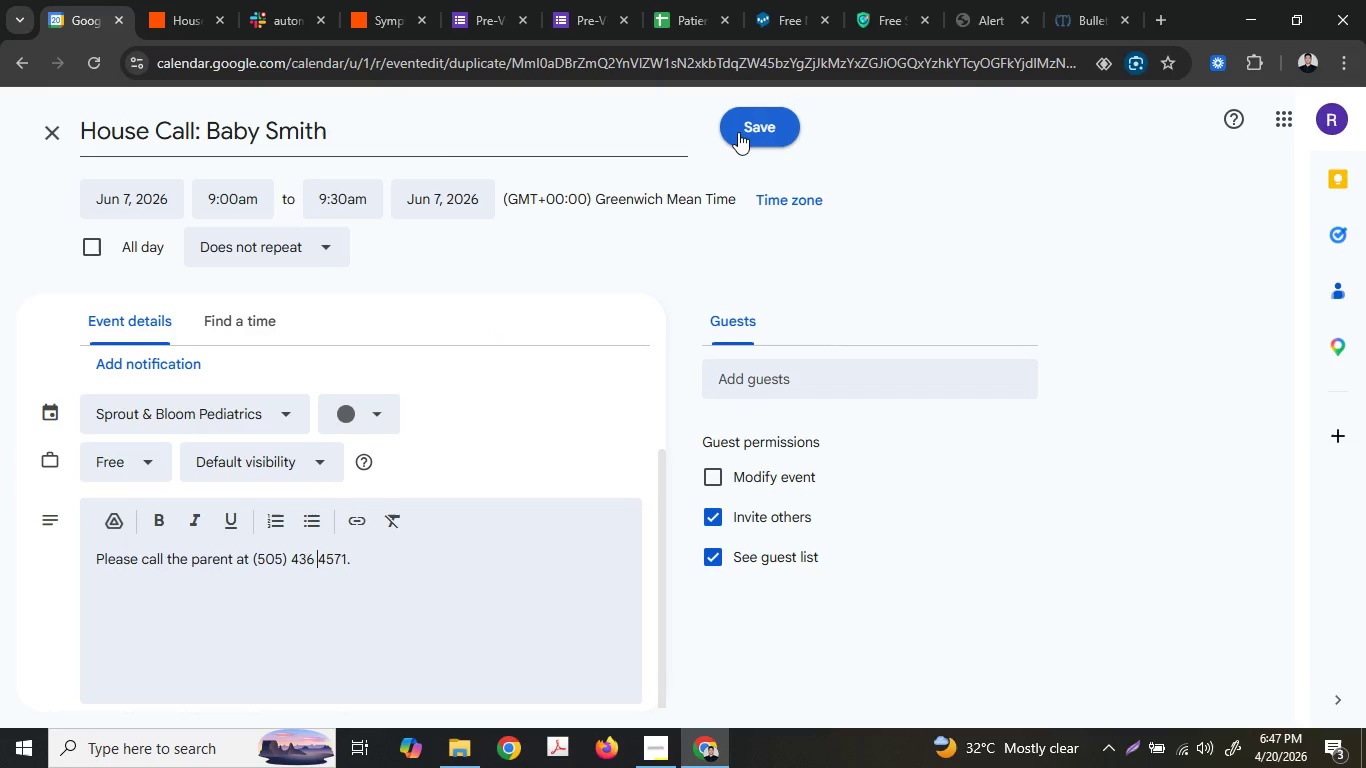 
left_click([129, 180])
 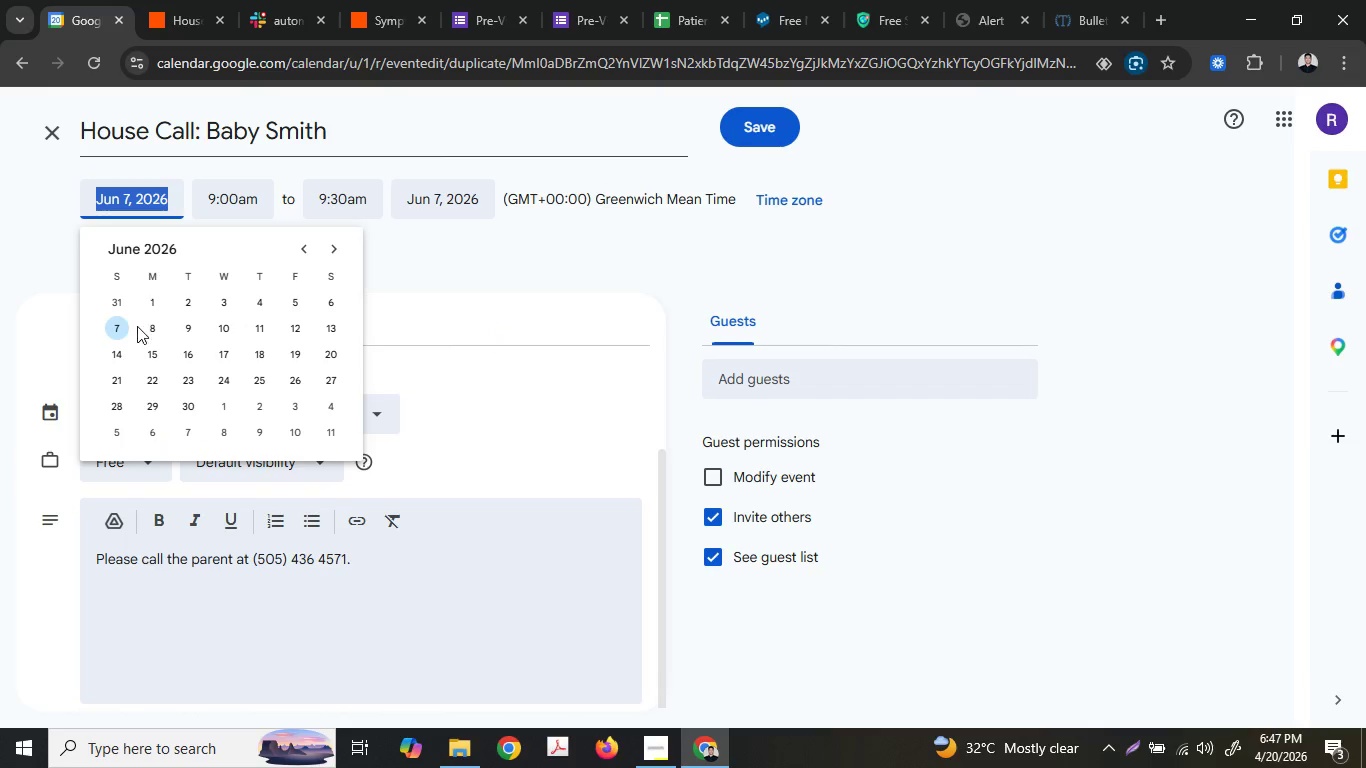 
left_click([140, 327])
 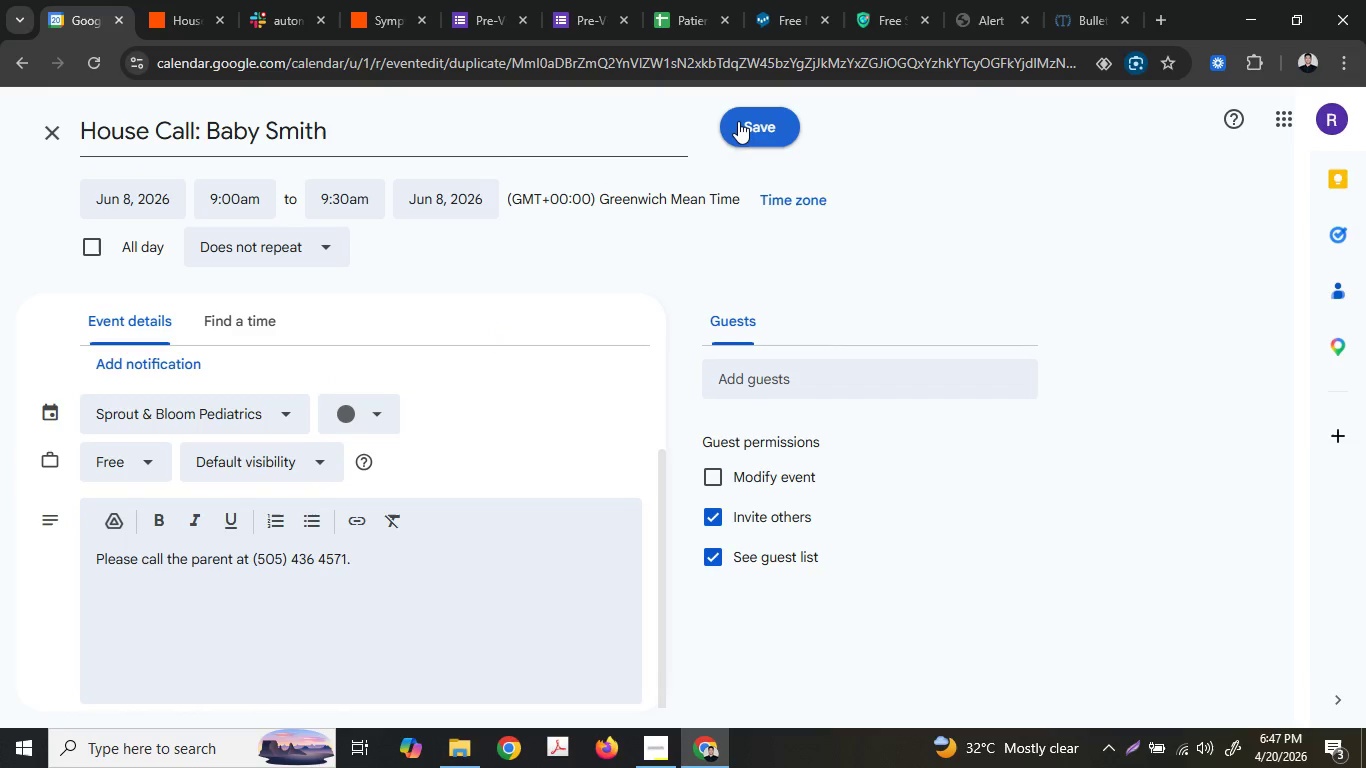 
left_click([738, 121])
 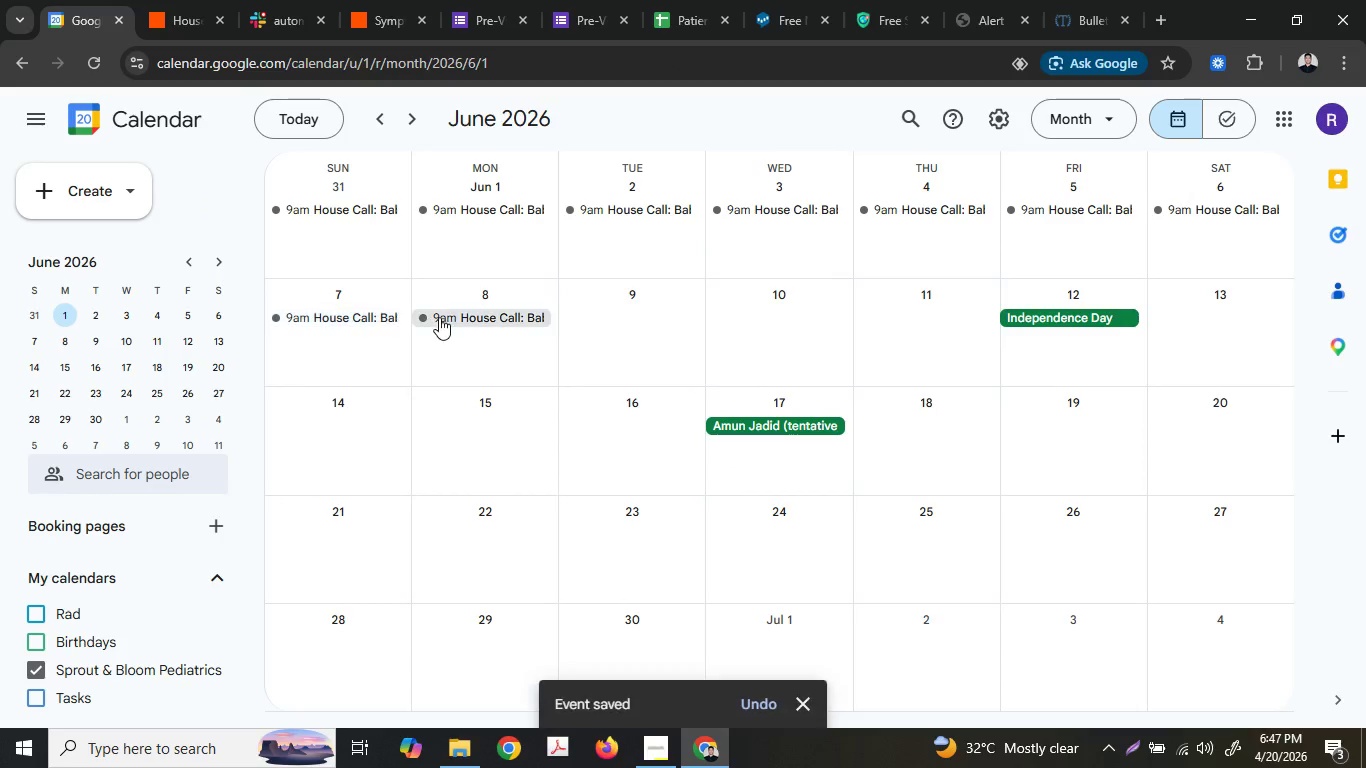 
left_click([439, 317])
 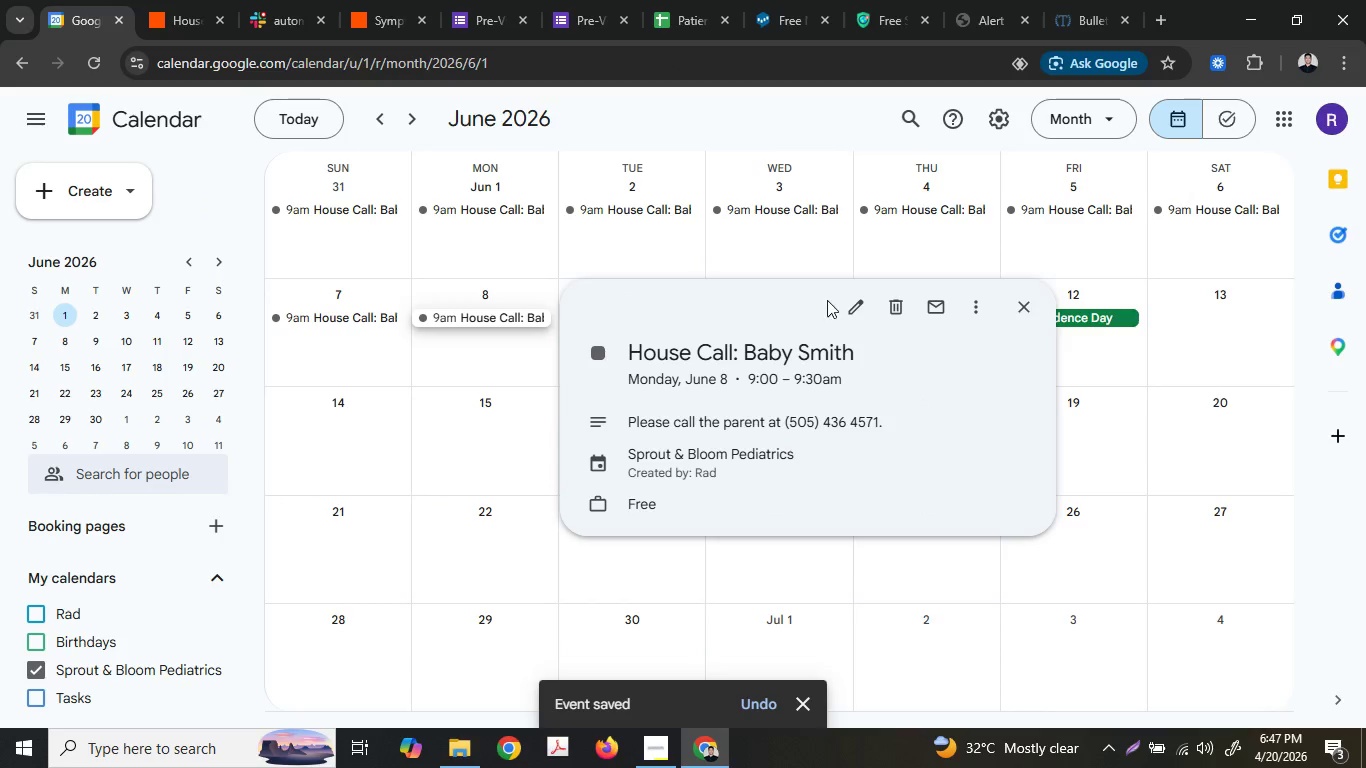 
left_click([850, 307])
 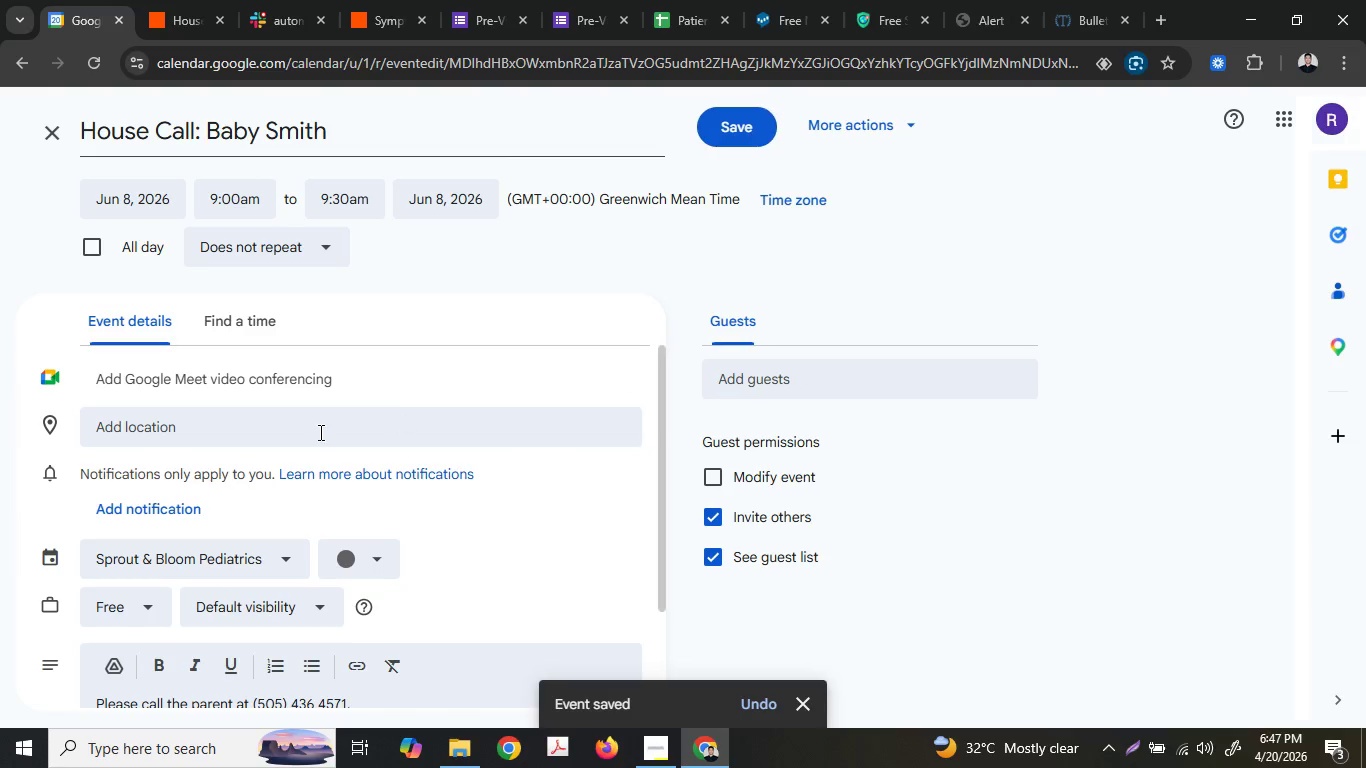 
scroll: coordinate [320, 432], scroll_direction: down, amount: 2.0
 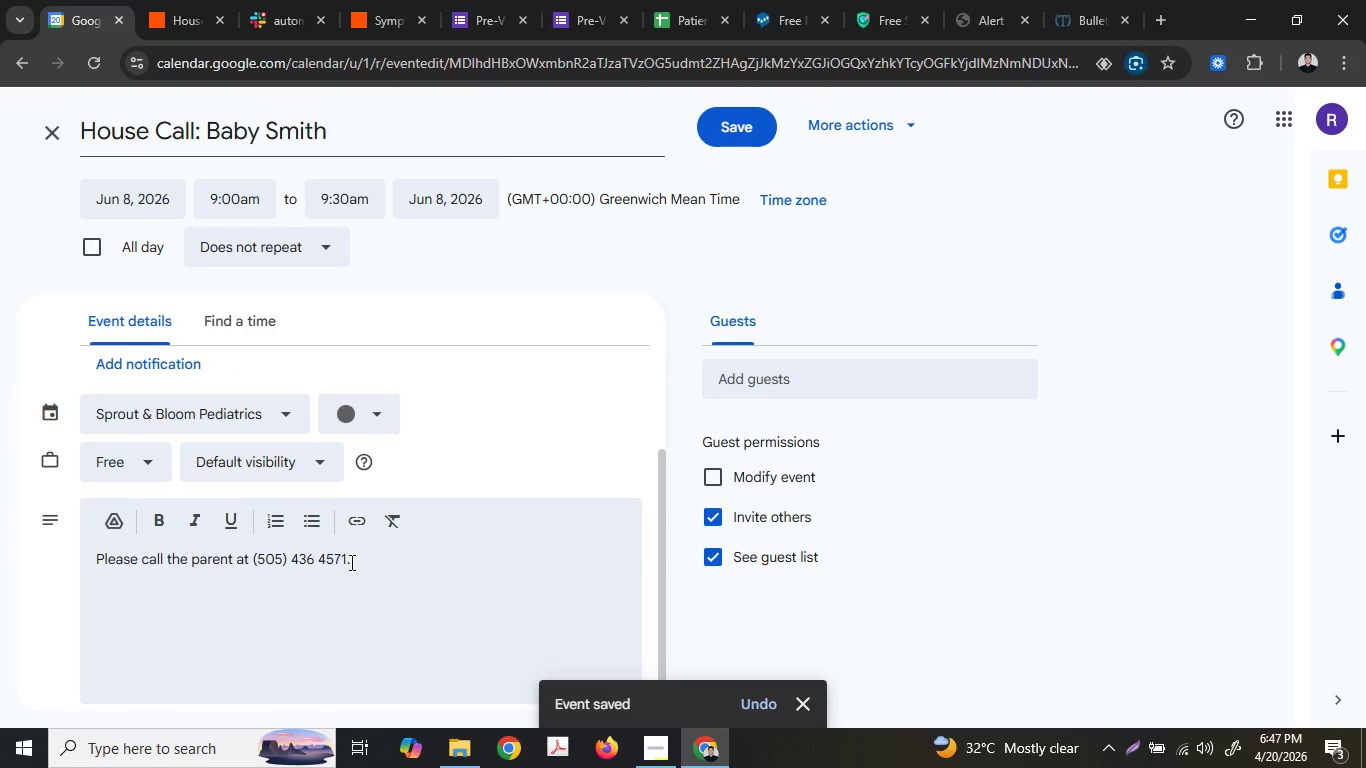 
left_click([318, 561])
 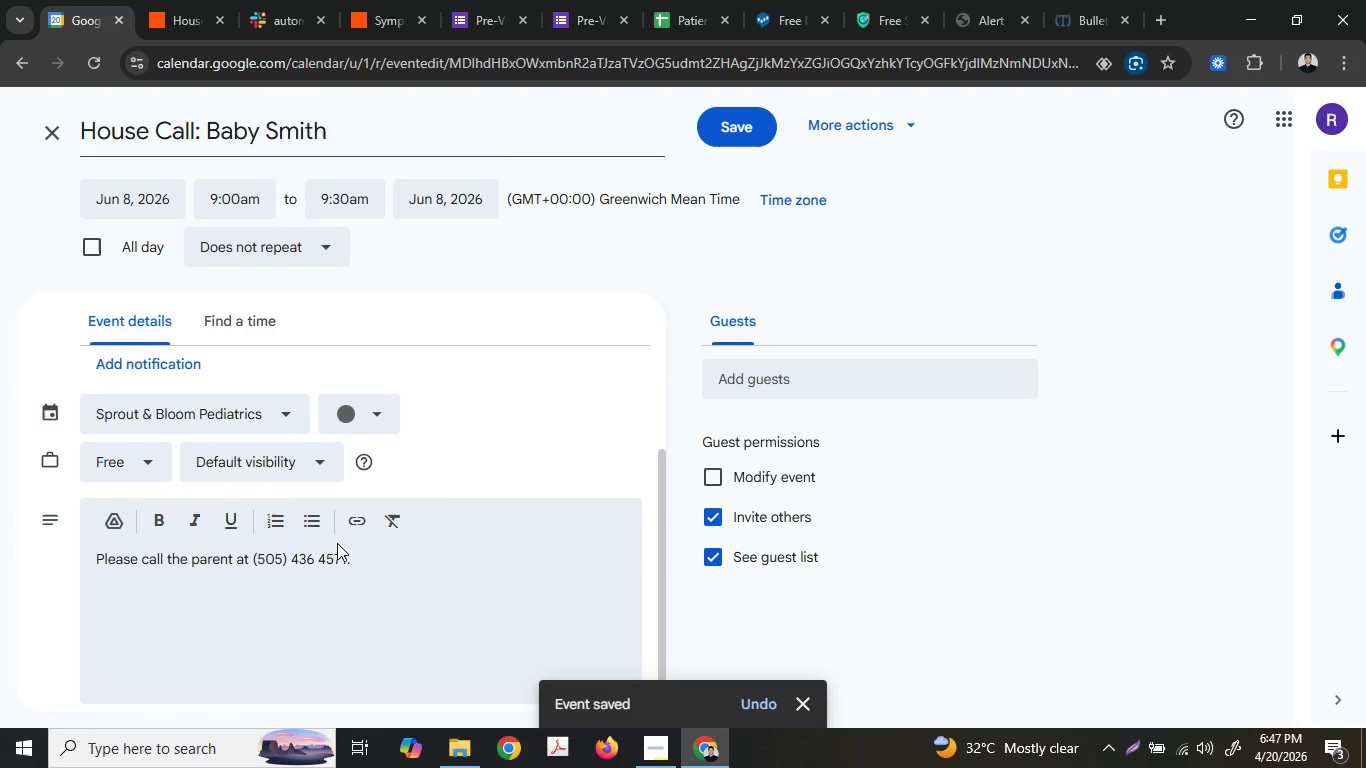 
key(Backspace)
 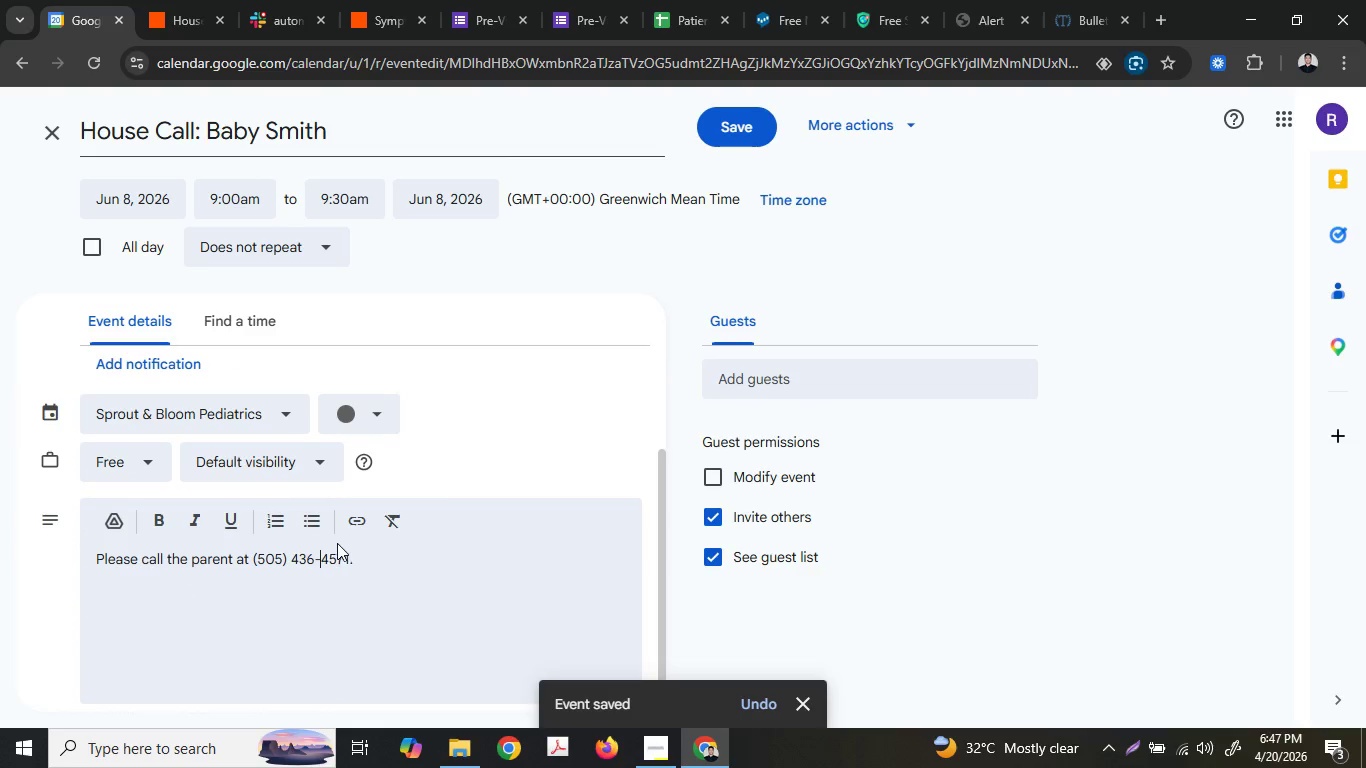 
key(Minus)
 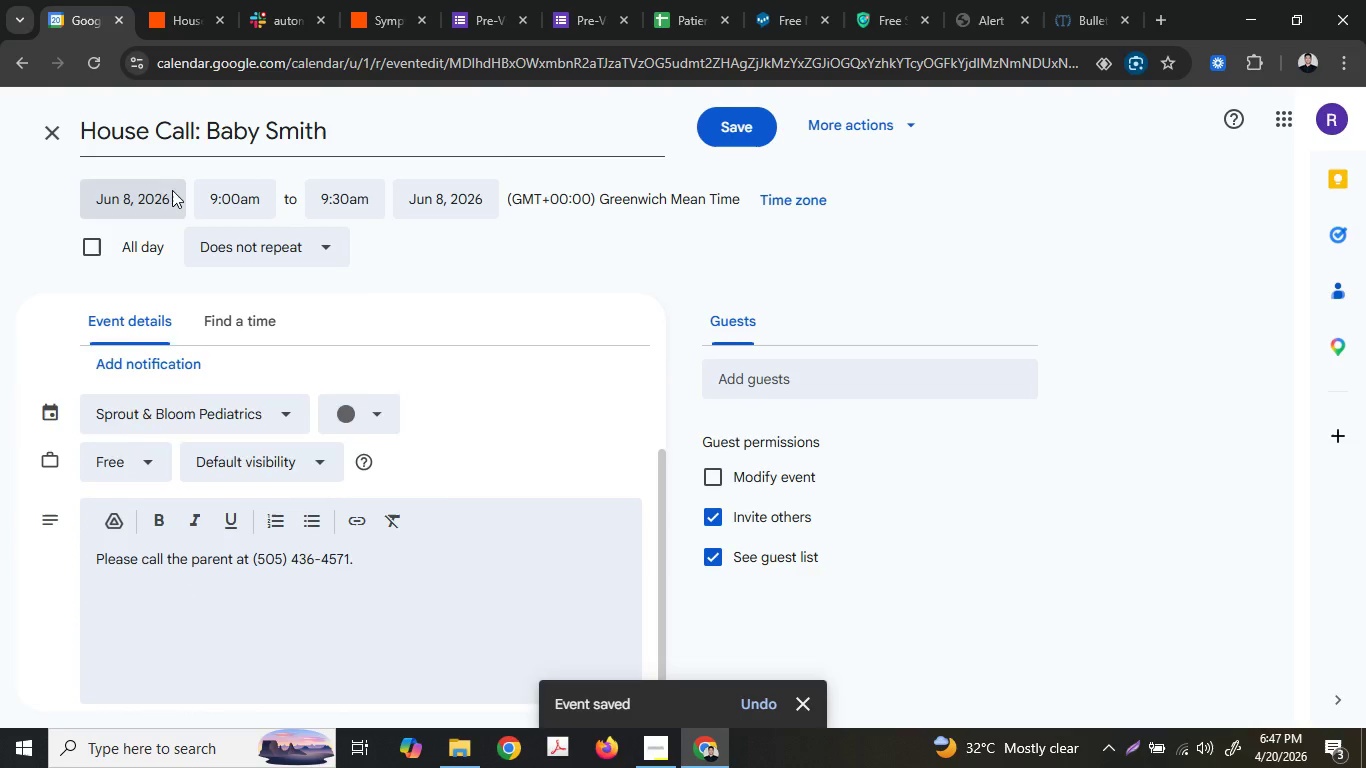 
left_click([185, 337])
 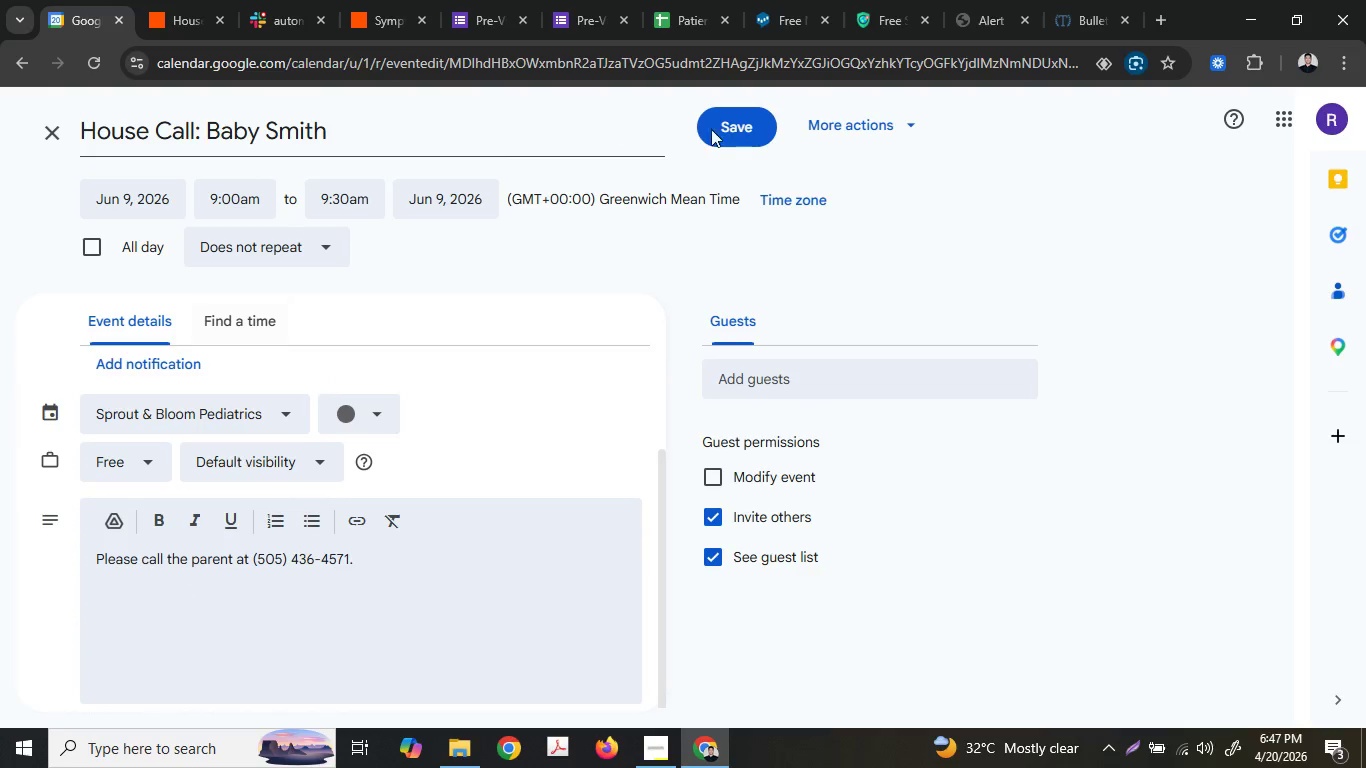 
left_click([740, 130])
 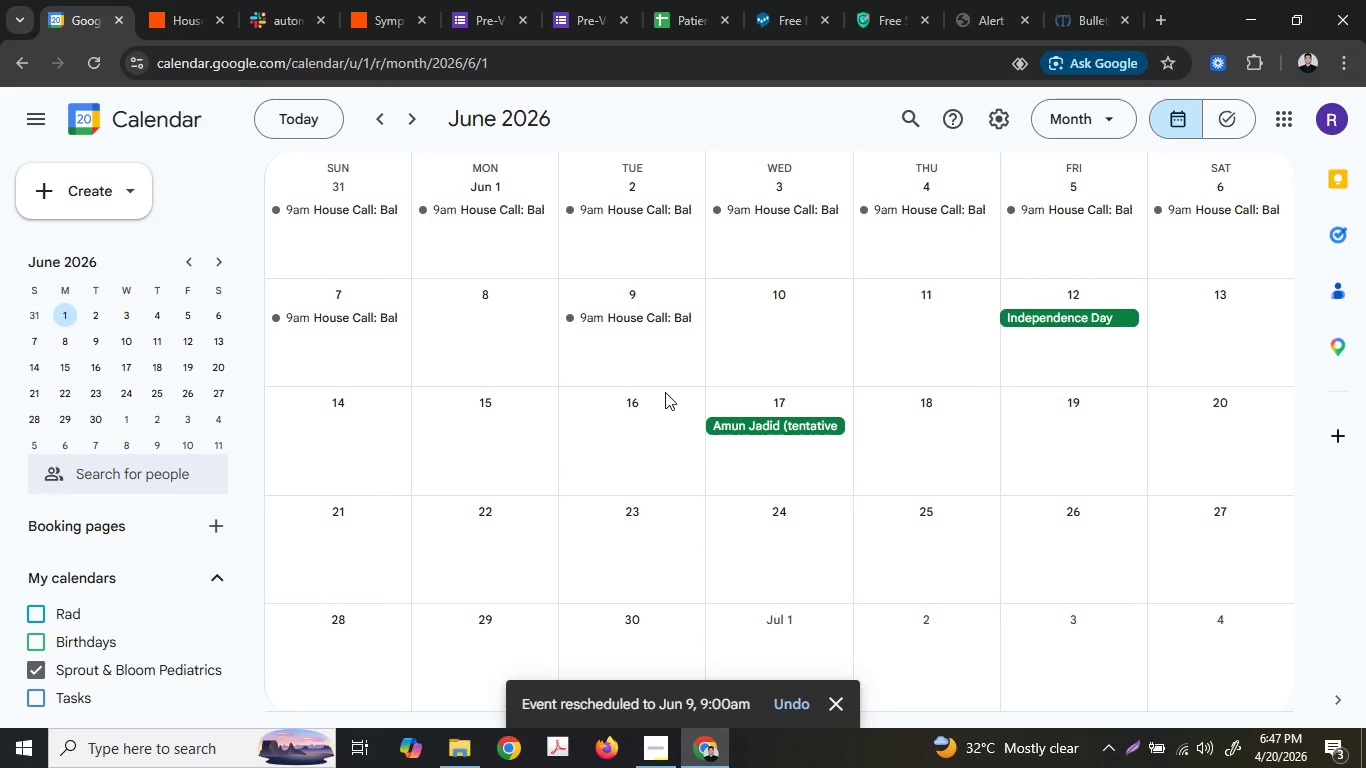 
wait(5.3)
 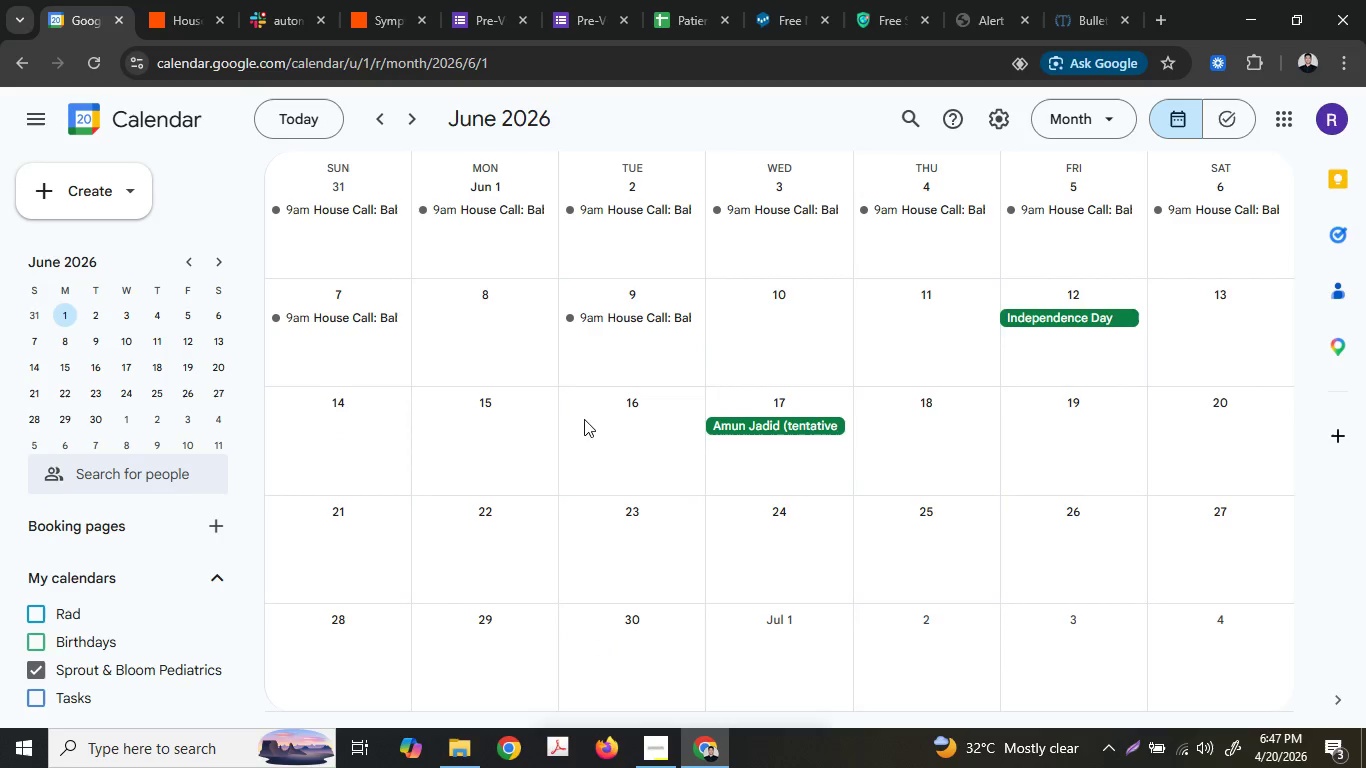 
left_click([349, 315])
 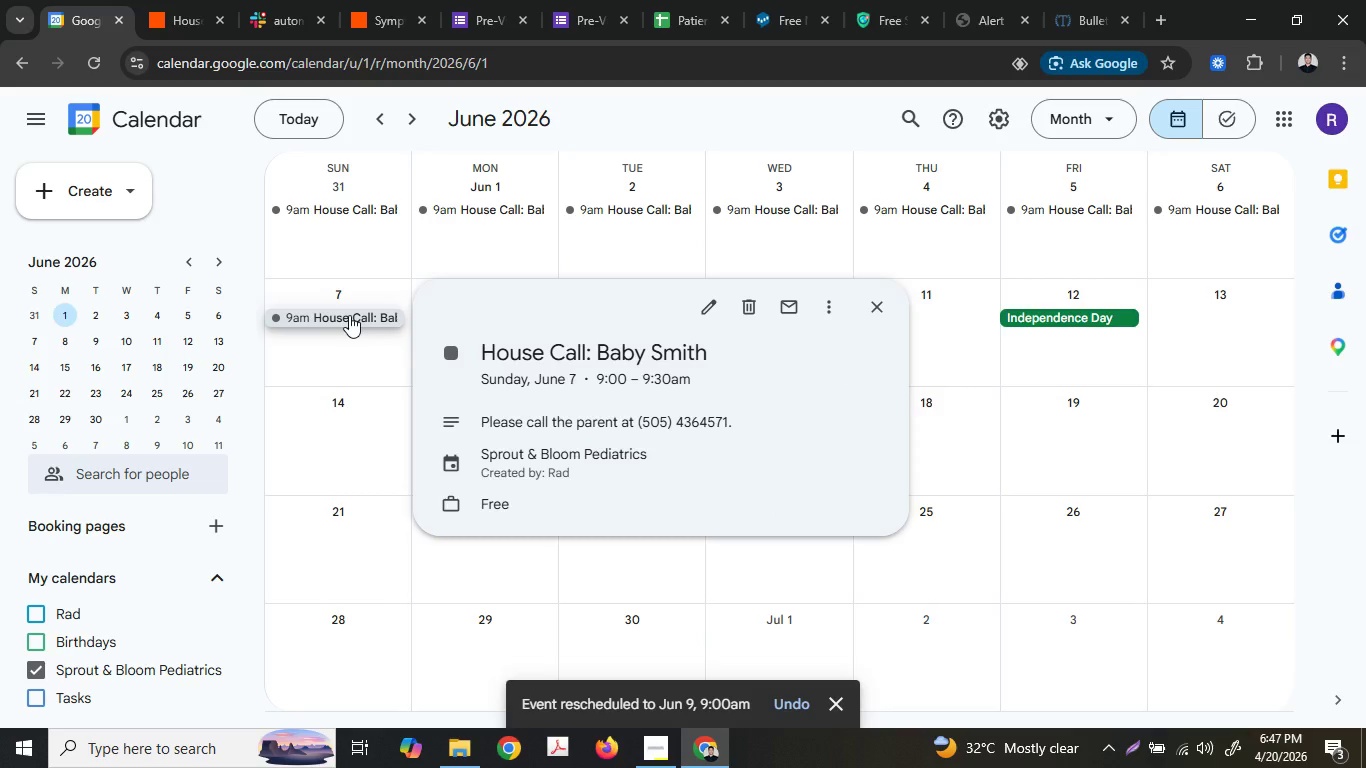 
left_click([349, 315])
 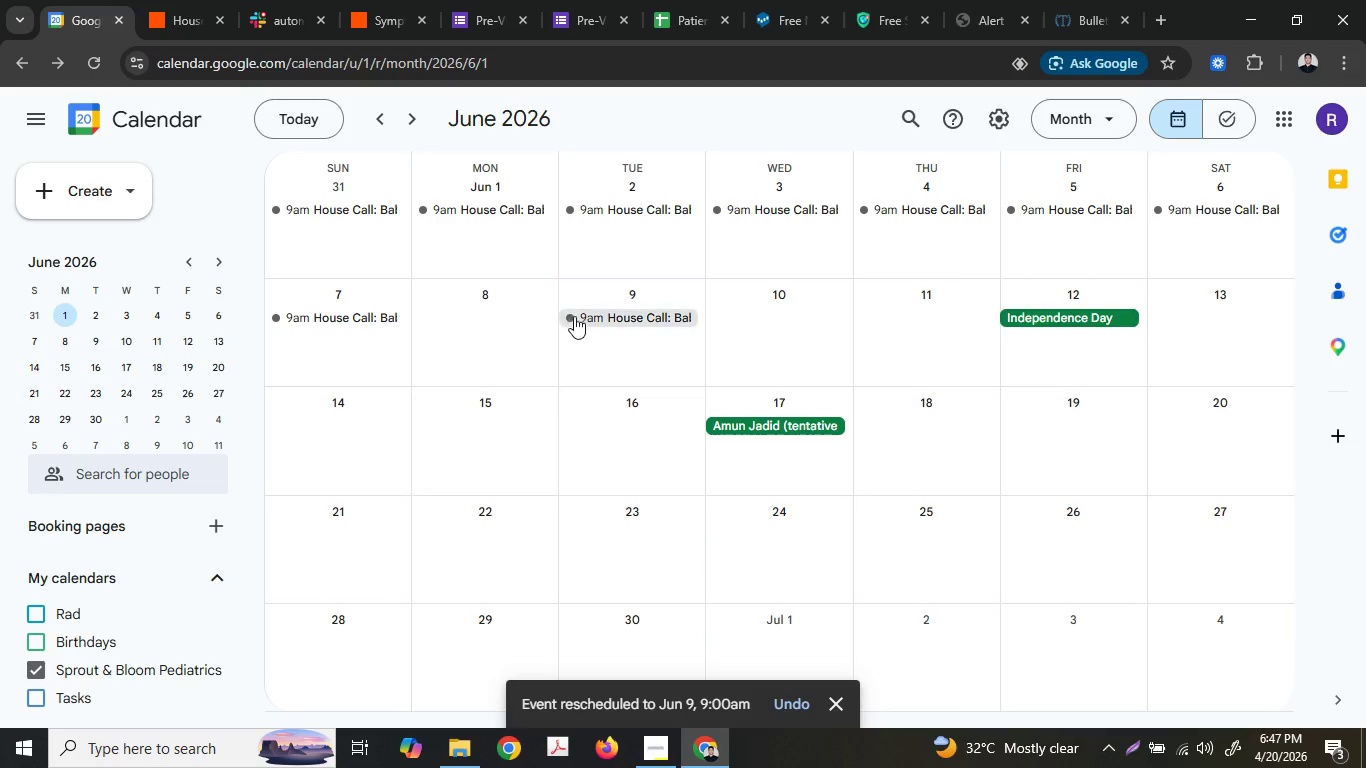 
left_click([591, 316])
 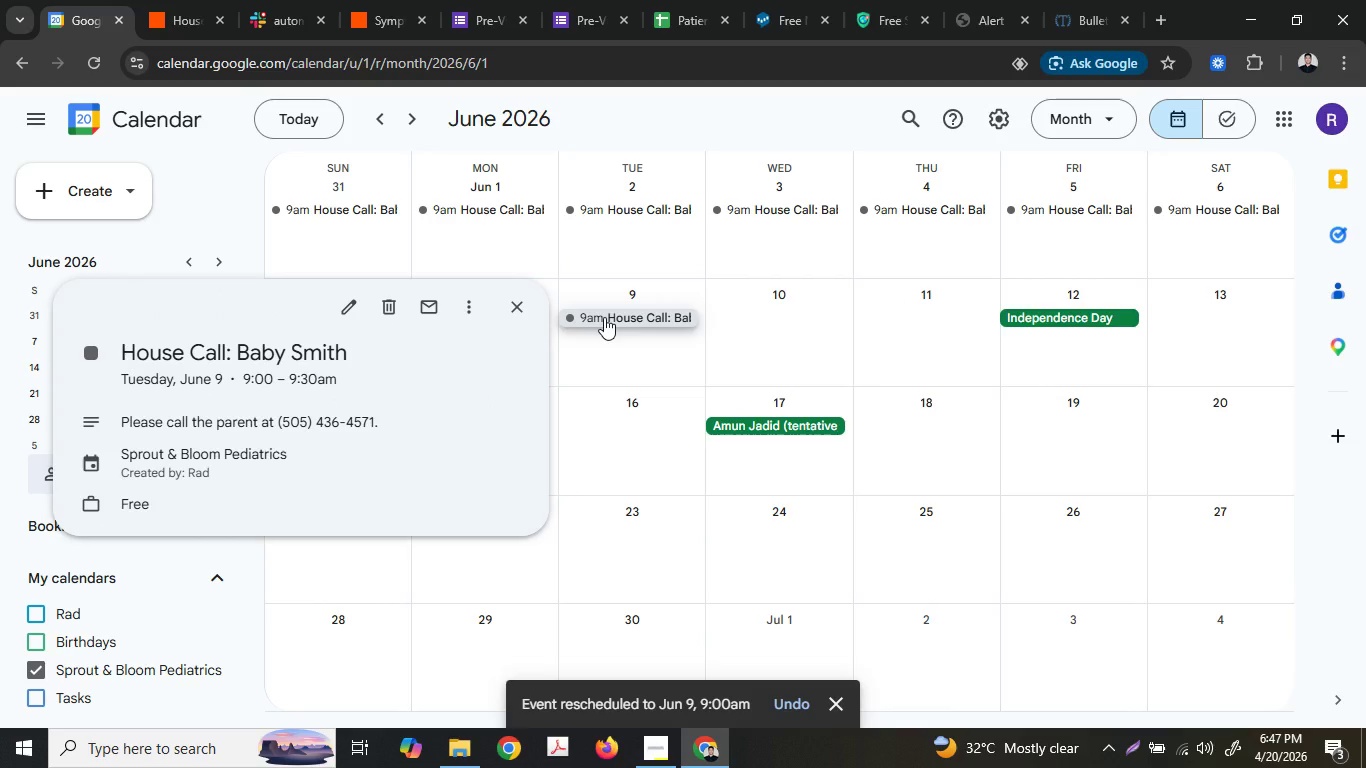 
right_click([610, 317])
 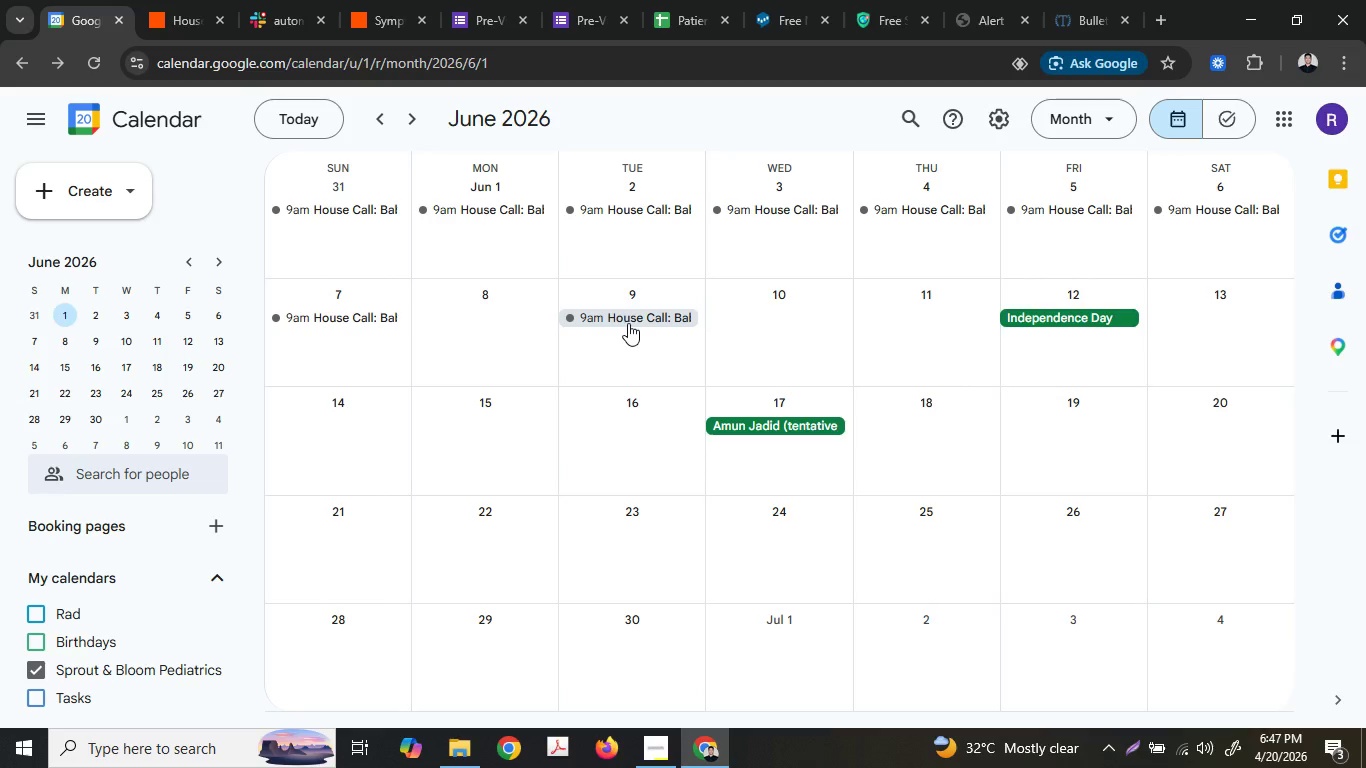 
left_click([628, 323])
 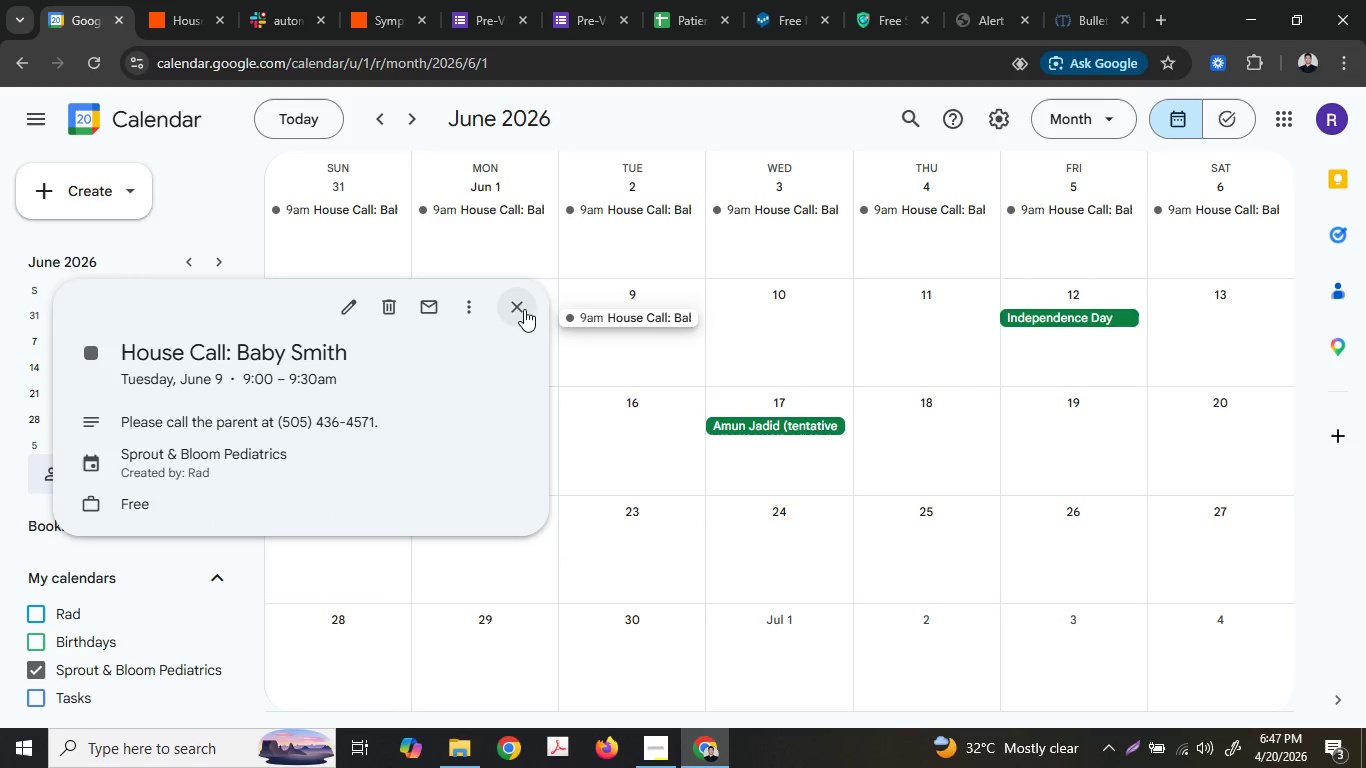 
left_click([466, 300])
 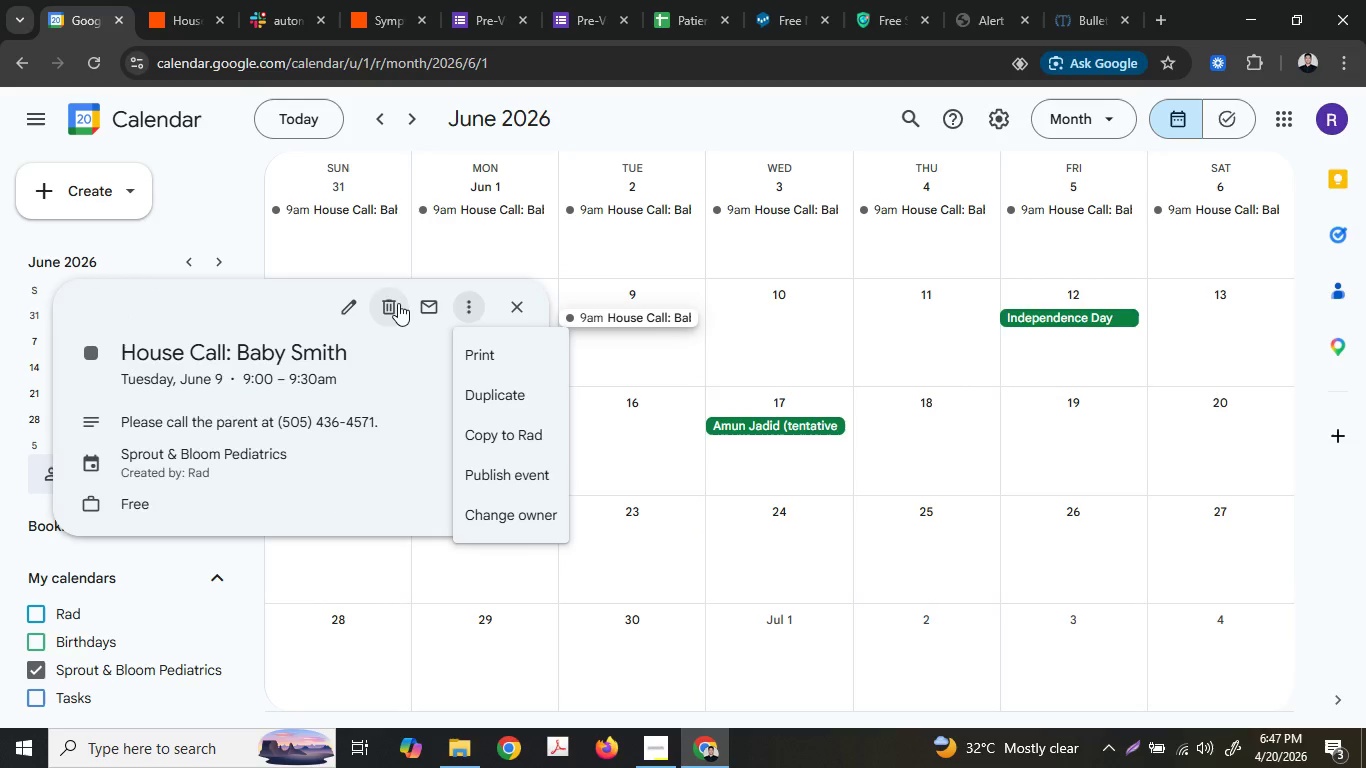 
left_click([385, 311])
 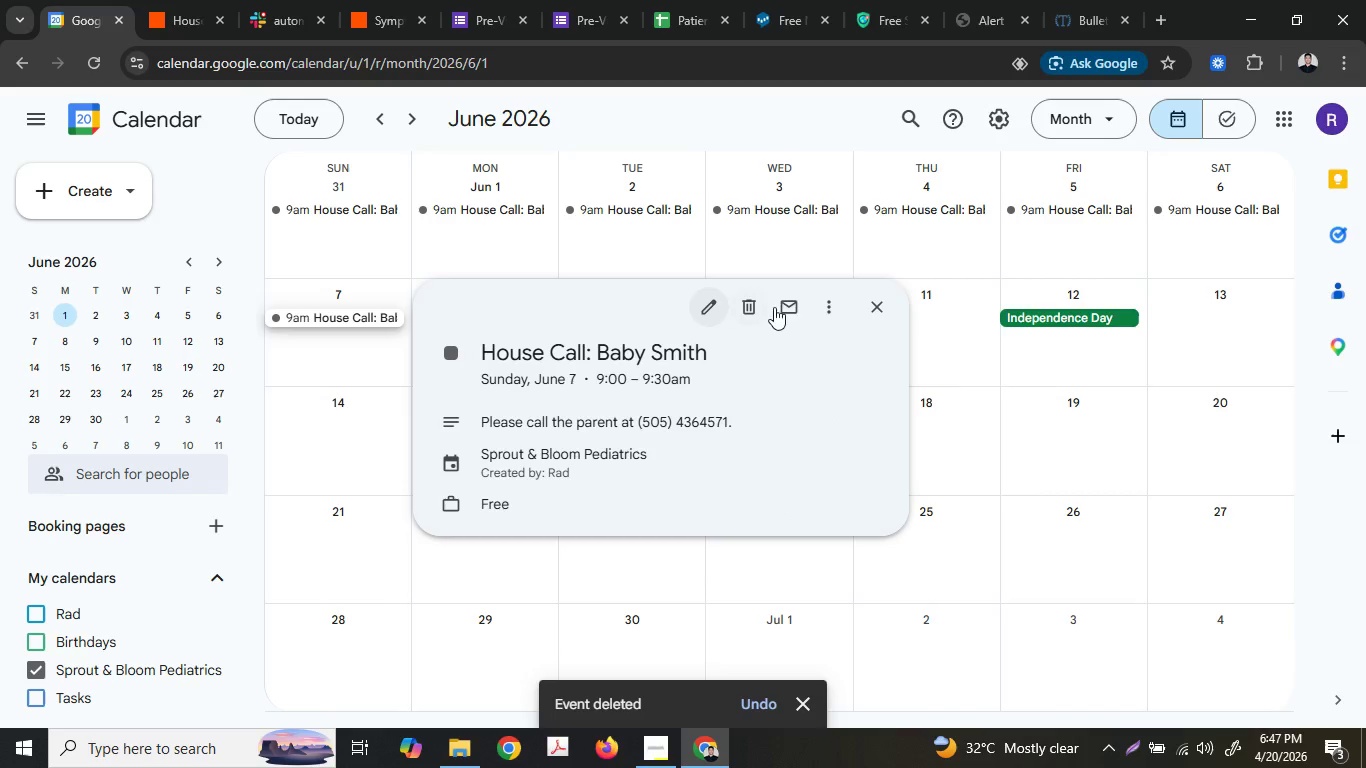 
left_click([844, 308])
 